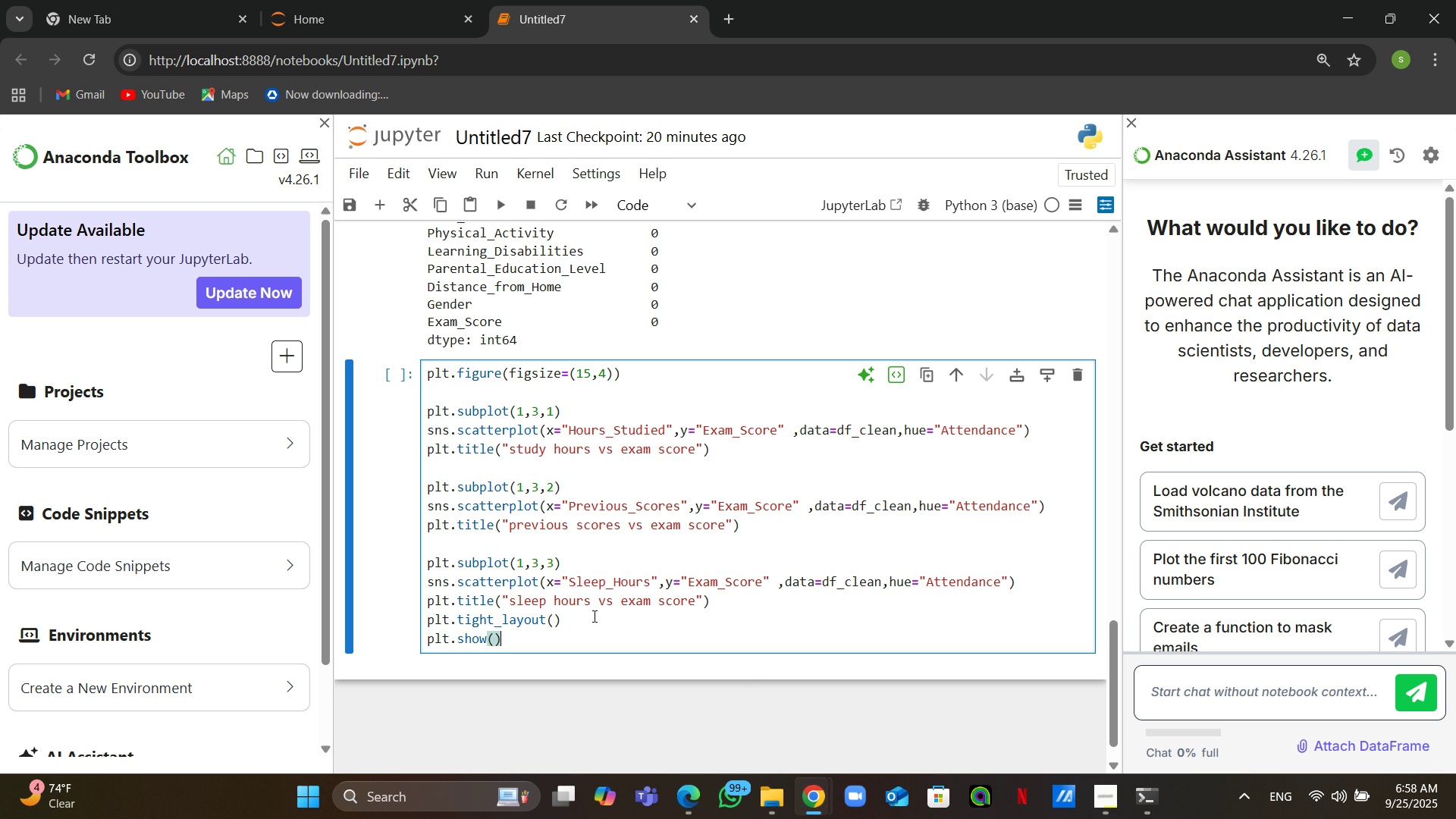 
key(Control+Enter)
 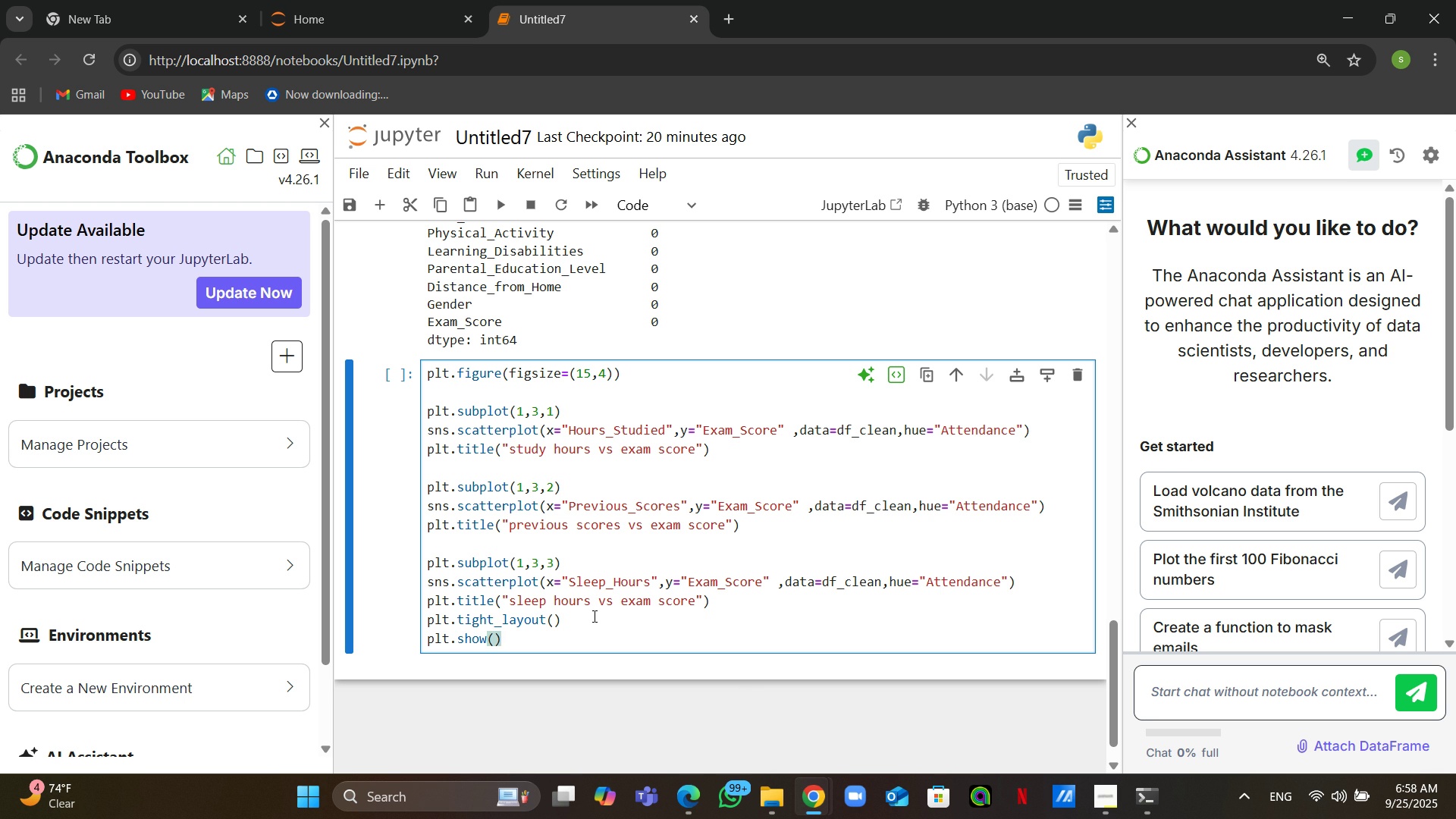 
wait(5.02)
 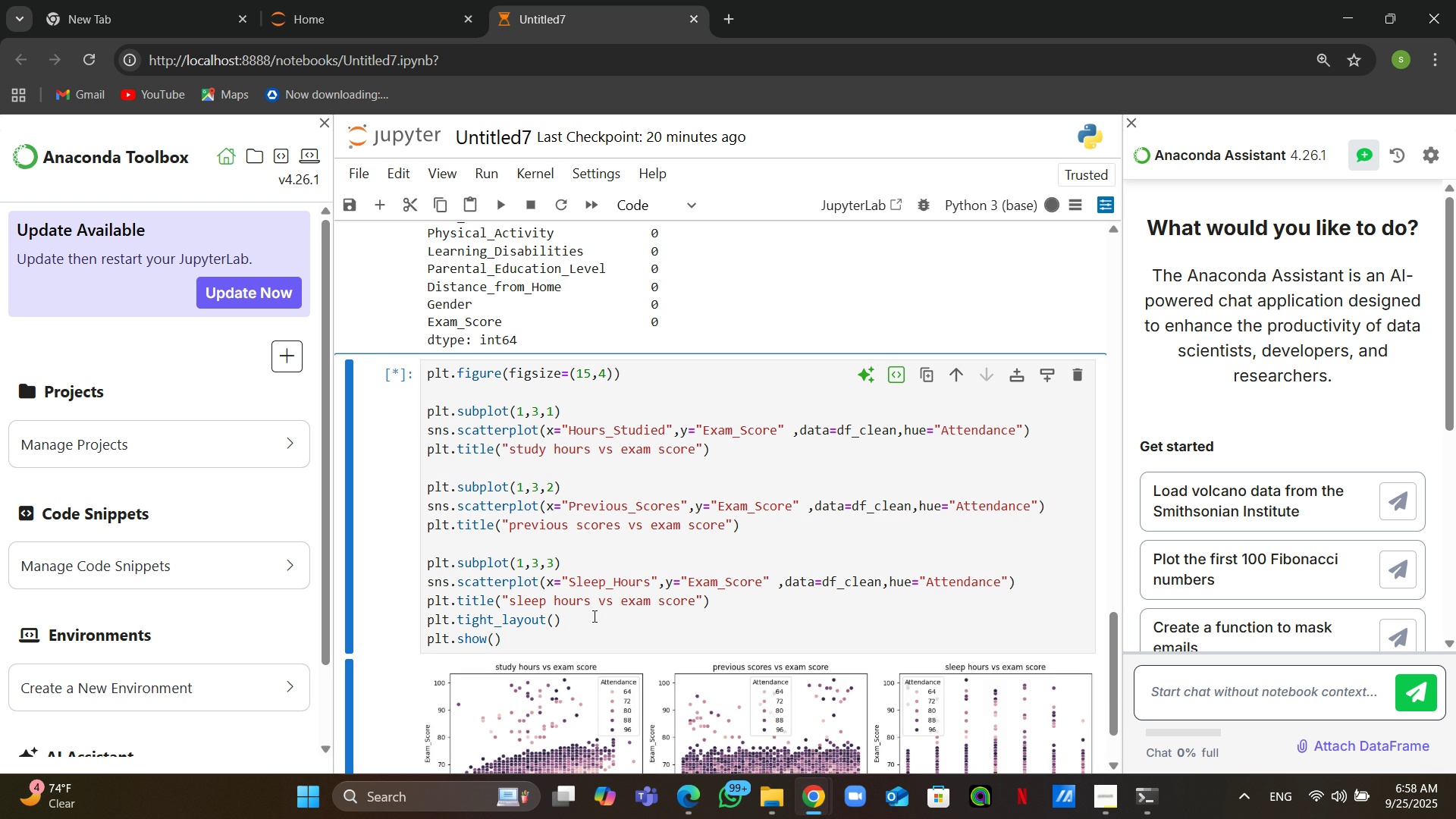 
left_click_drag(start_coordinate=[598, 403], to_coordinate=[412, 403])
 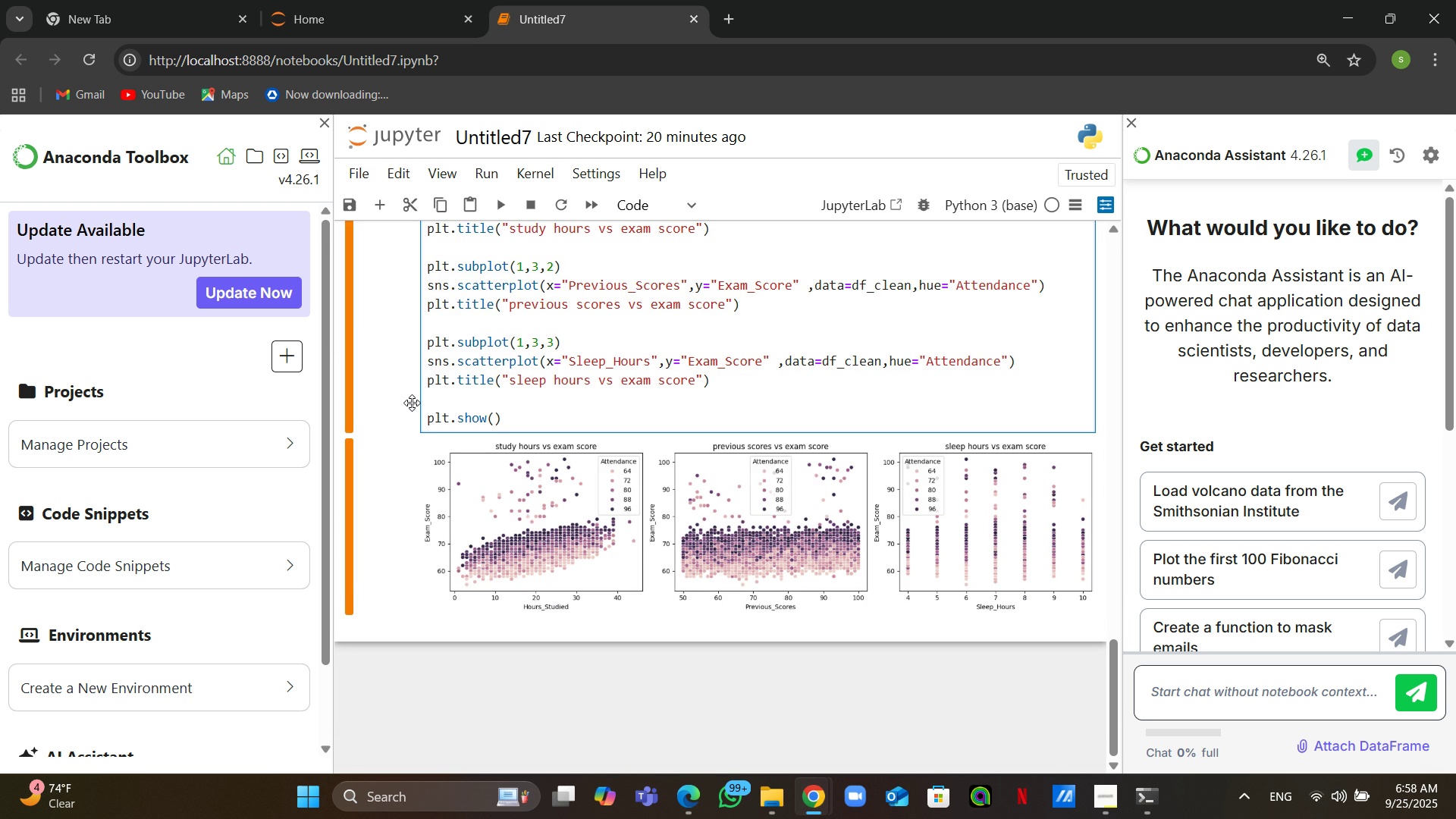 
key(Control+X)
 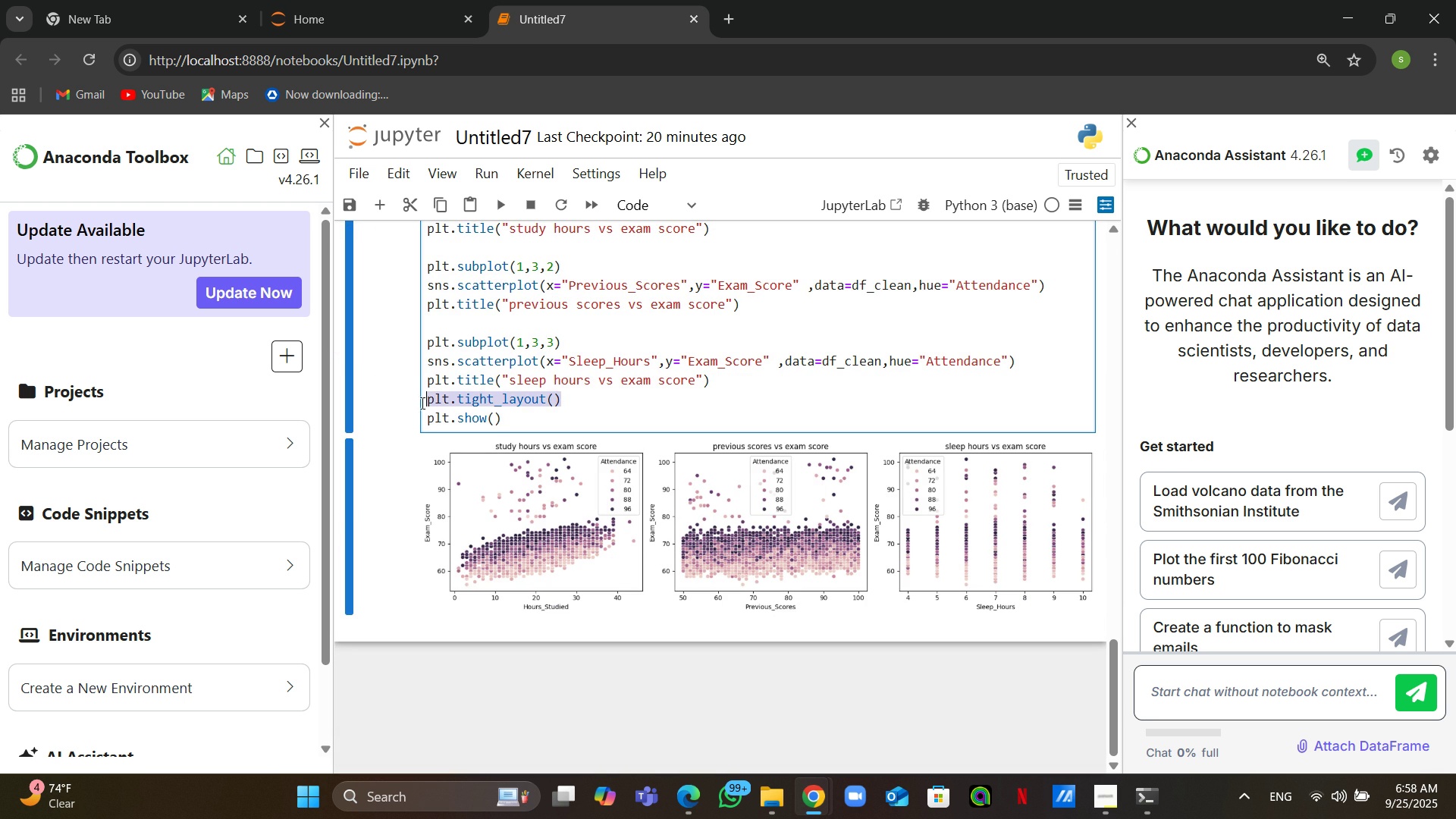 
key(Control+Enter)
 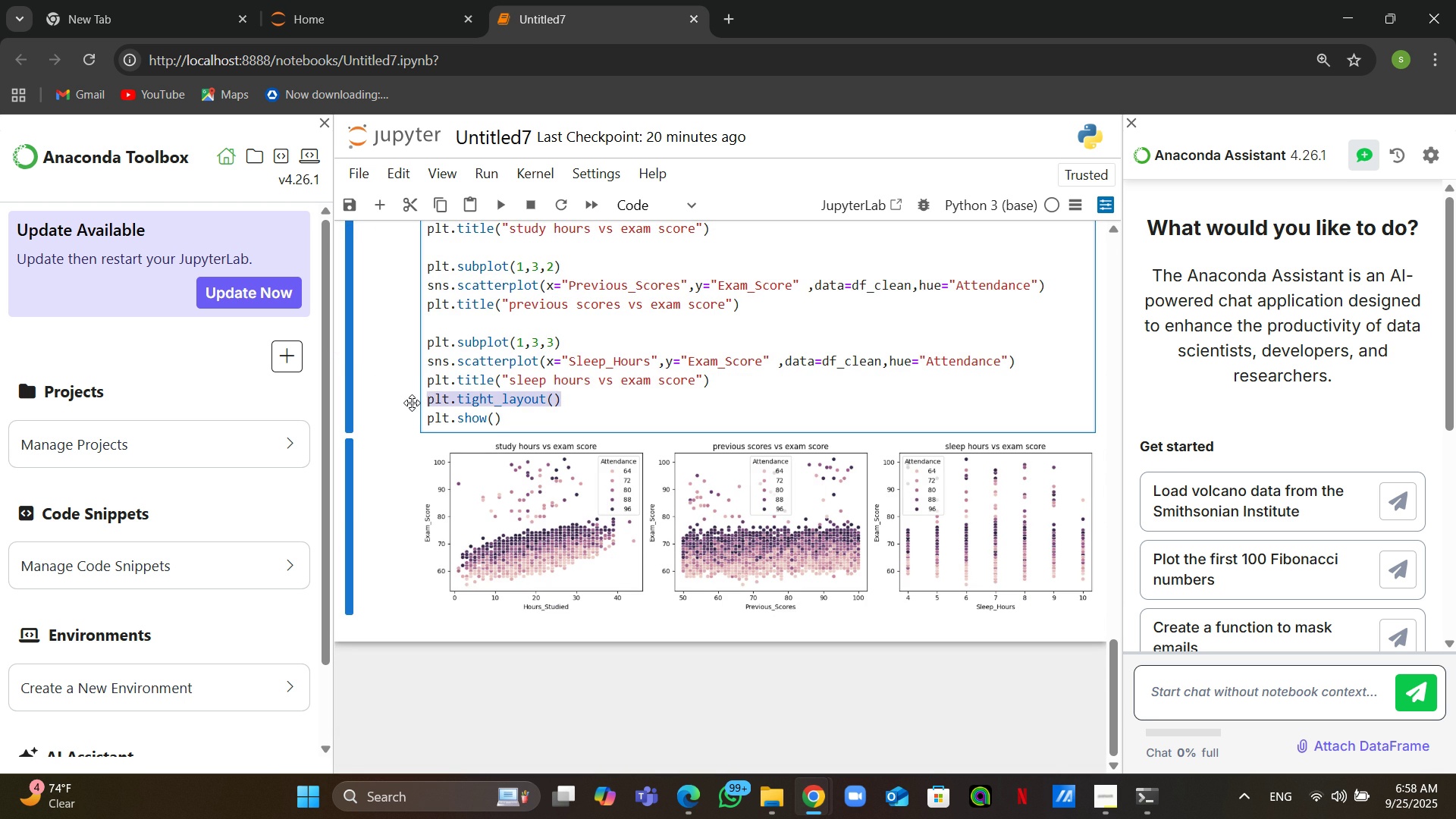 
left_click([446, 444])
 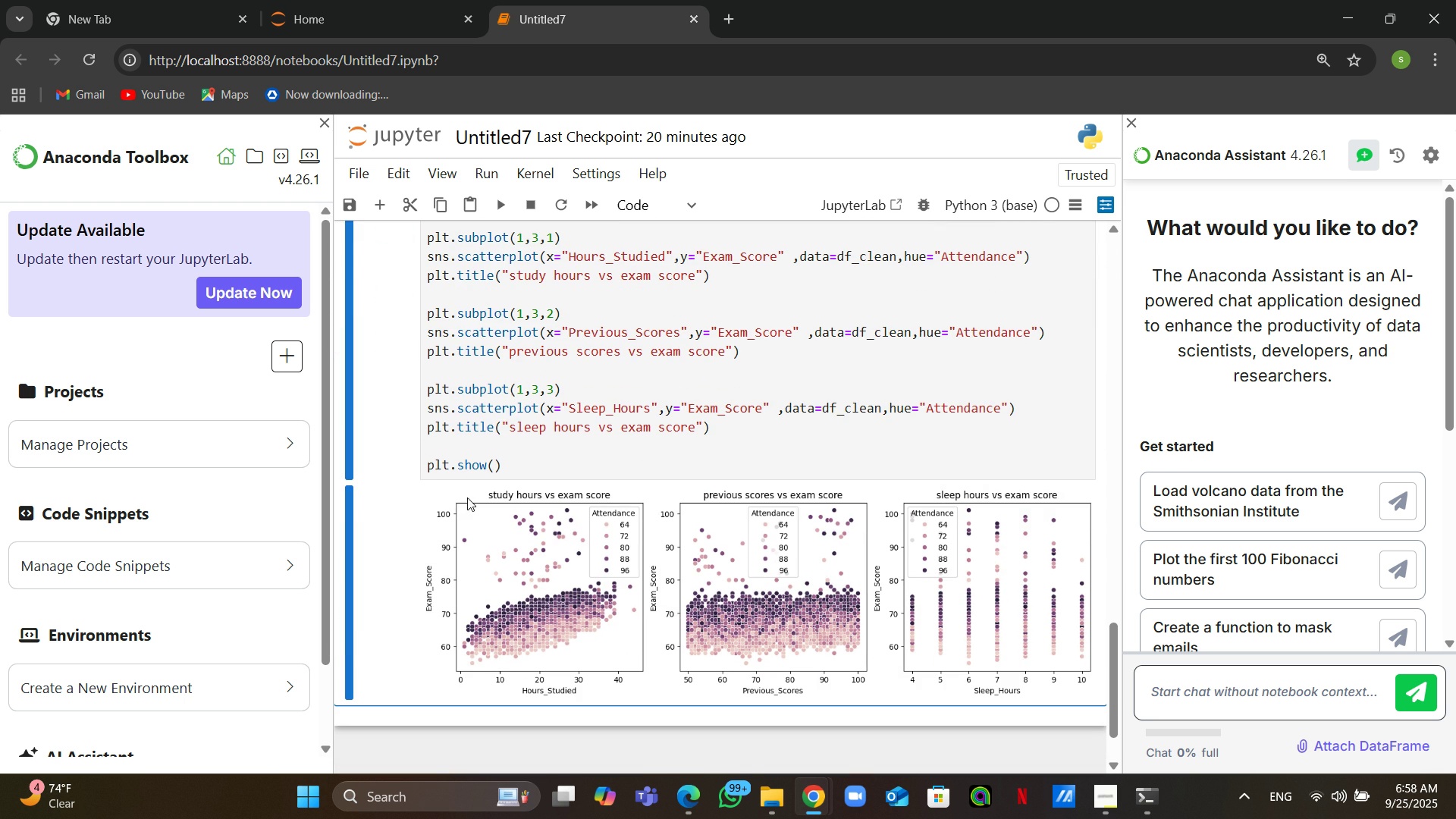 
key(Control+V)
 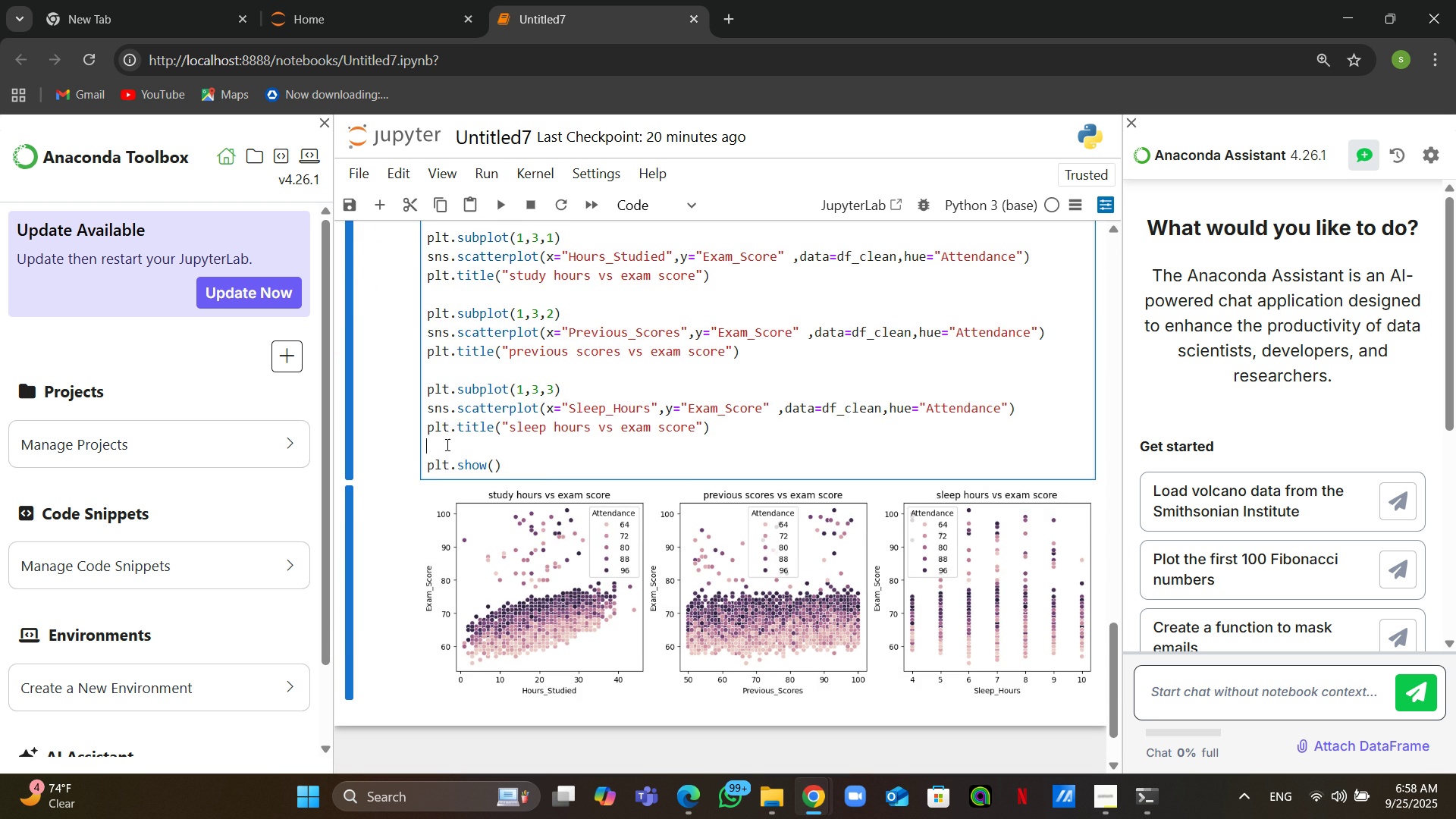 
key(Control+Enter)
 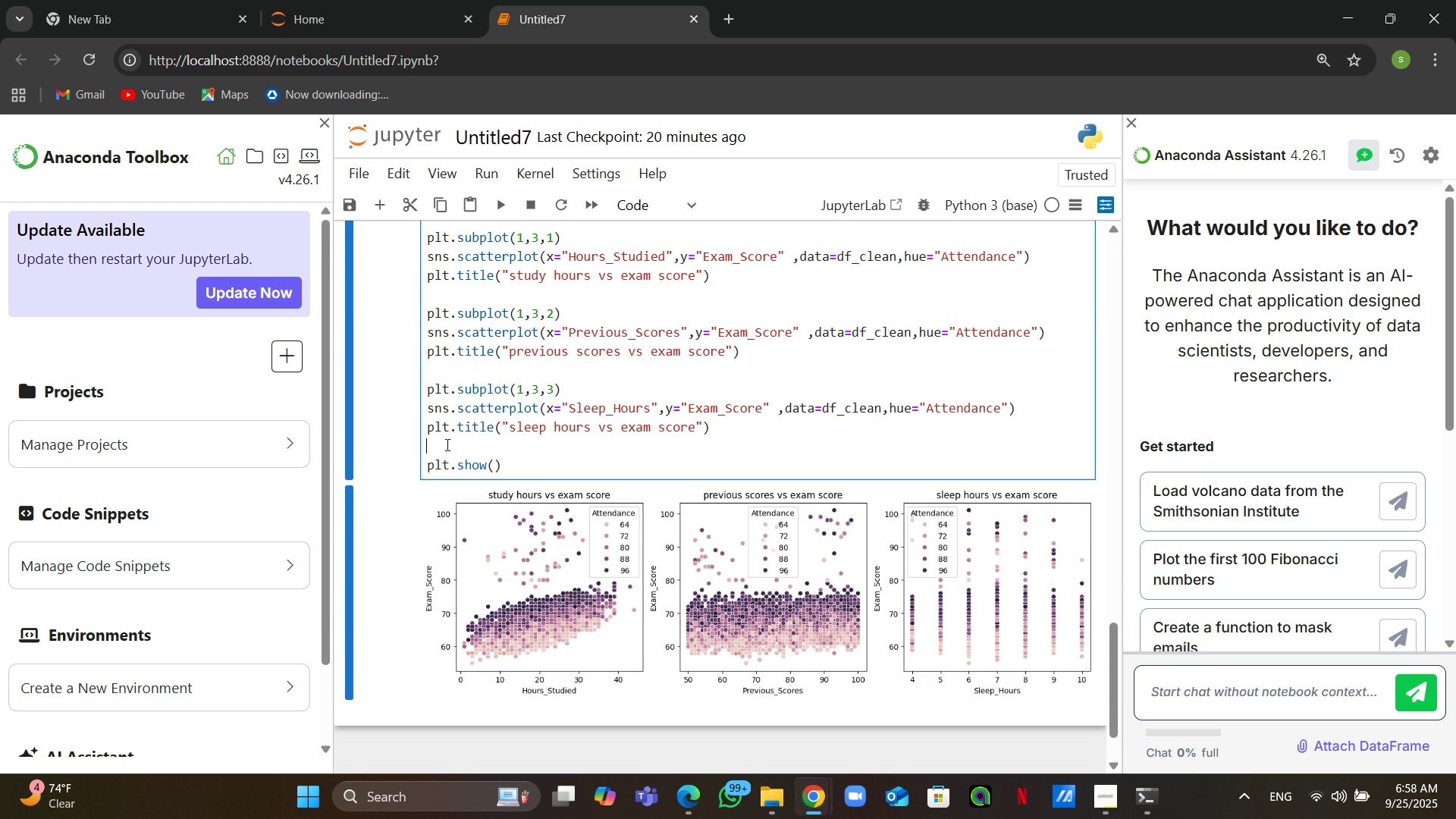 
left_click([735, 658])
 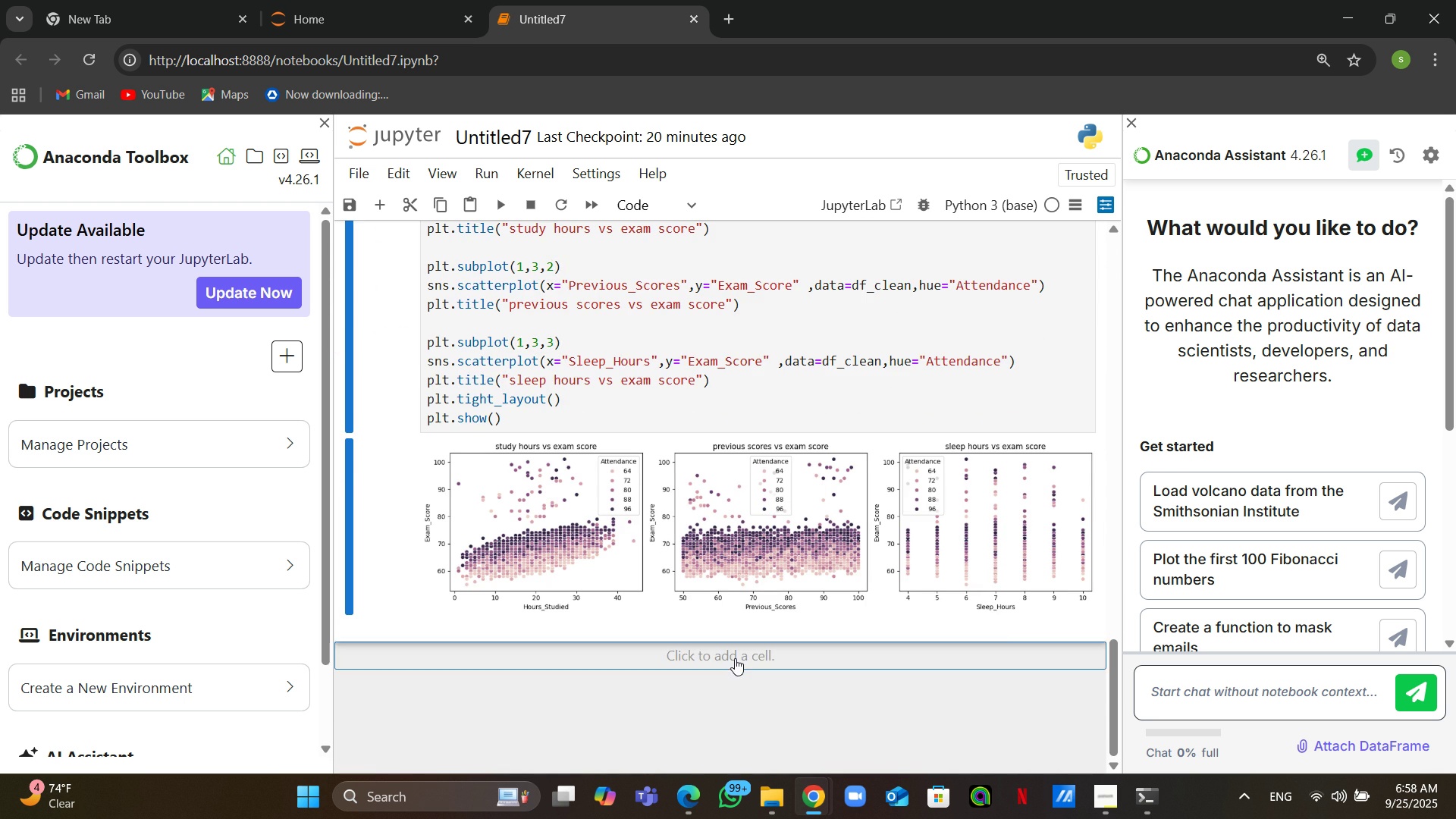 
left_click([591, 609])
 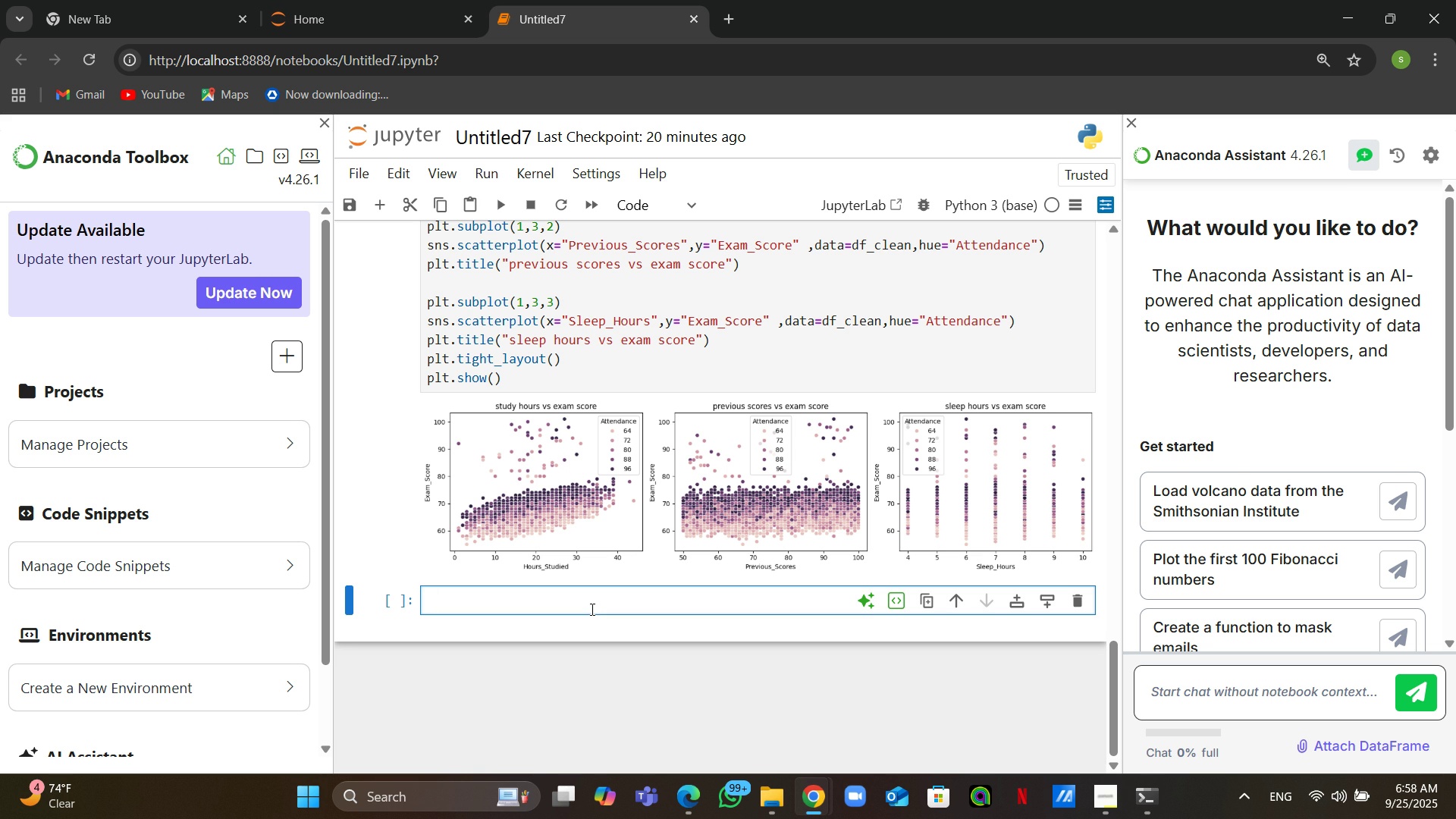 
wait(11.45)
 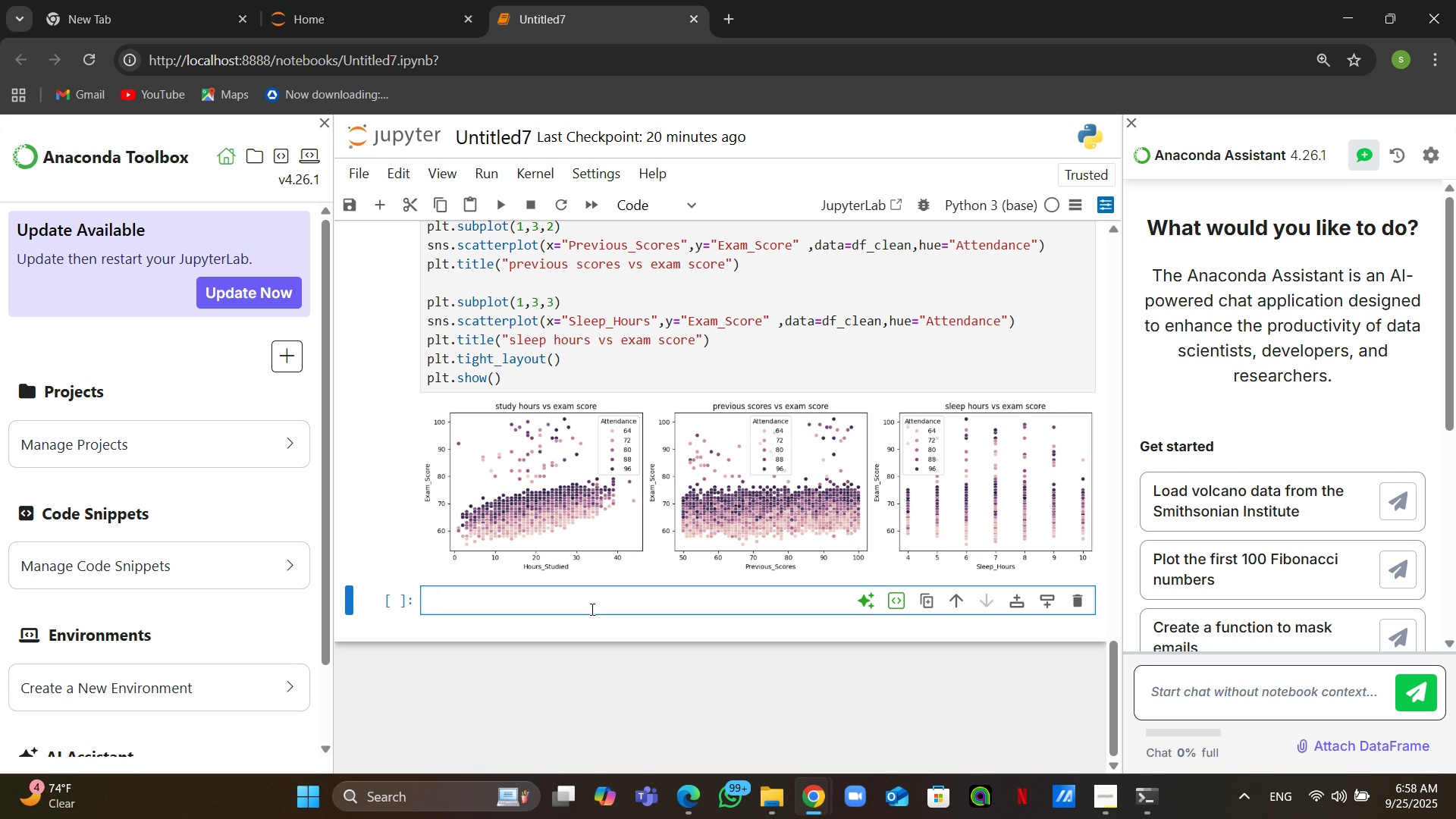 
type(df_encoded)
 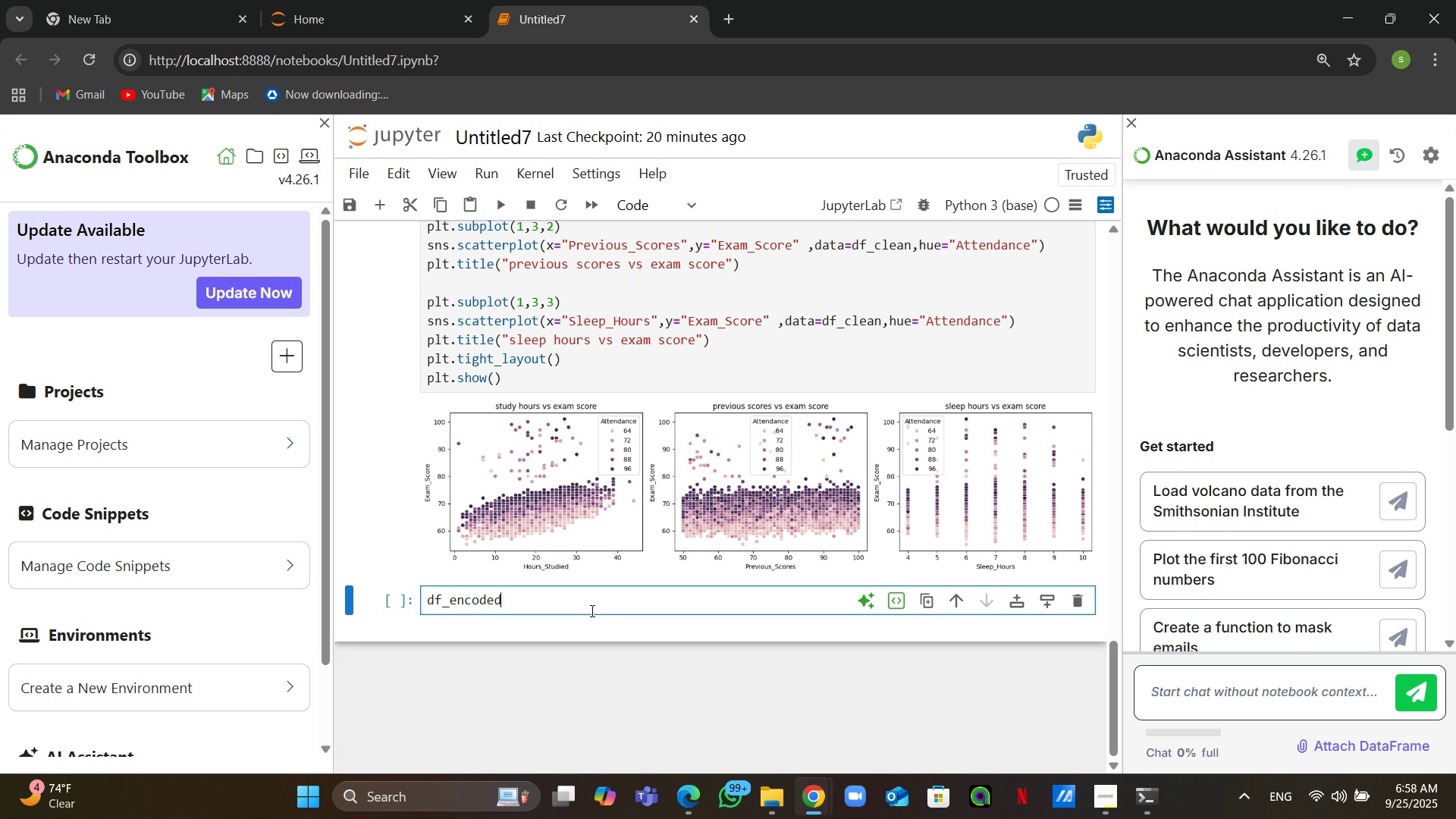 
type(=pd.get_dummo)
key(Backspace)
type(ies())
 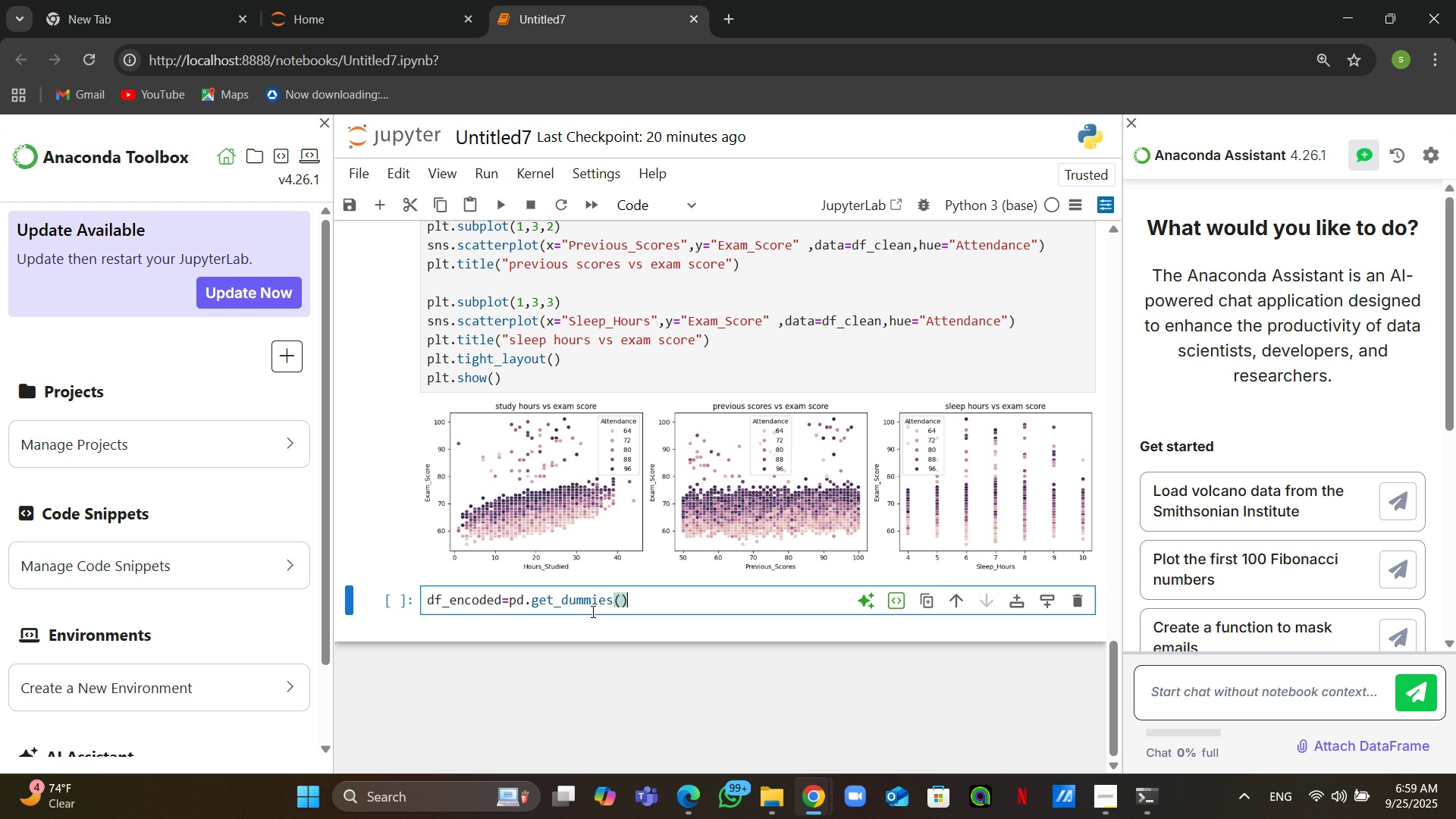 
wait(5.48)
 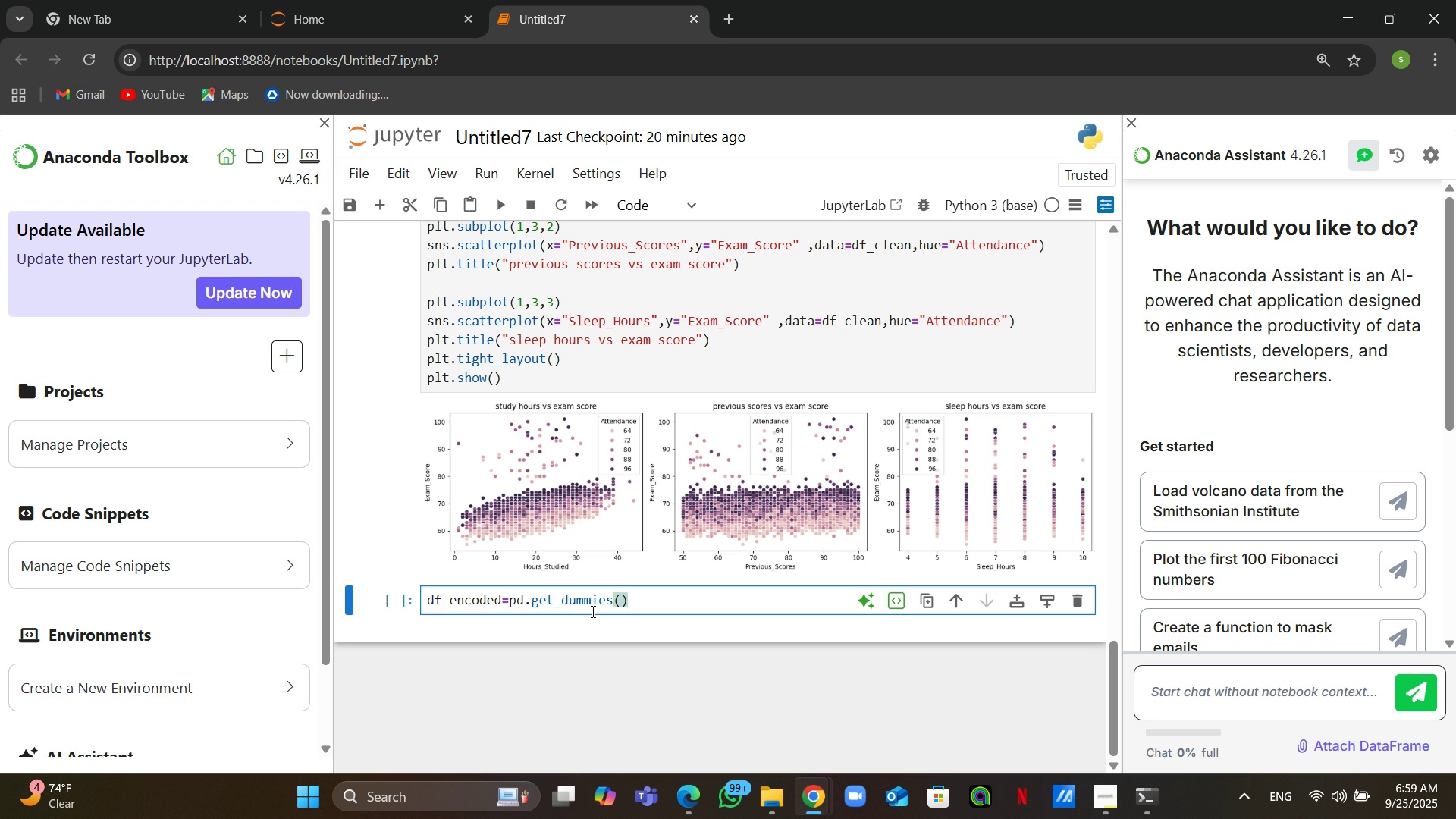 
left_click([619, 600])
 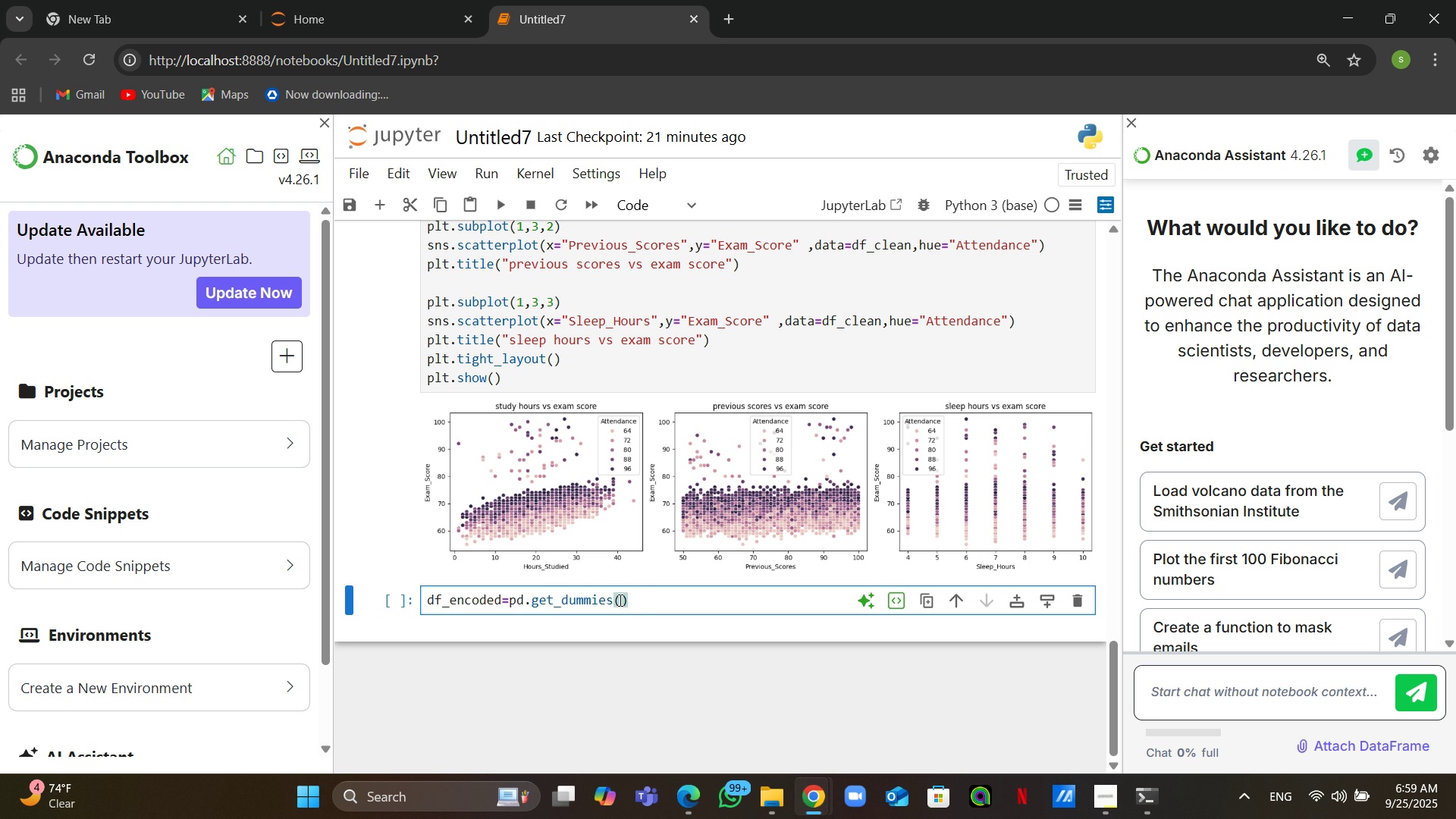 
type(df_clean,drop_first=True)
 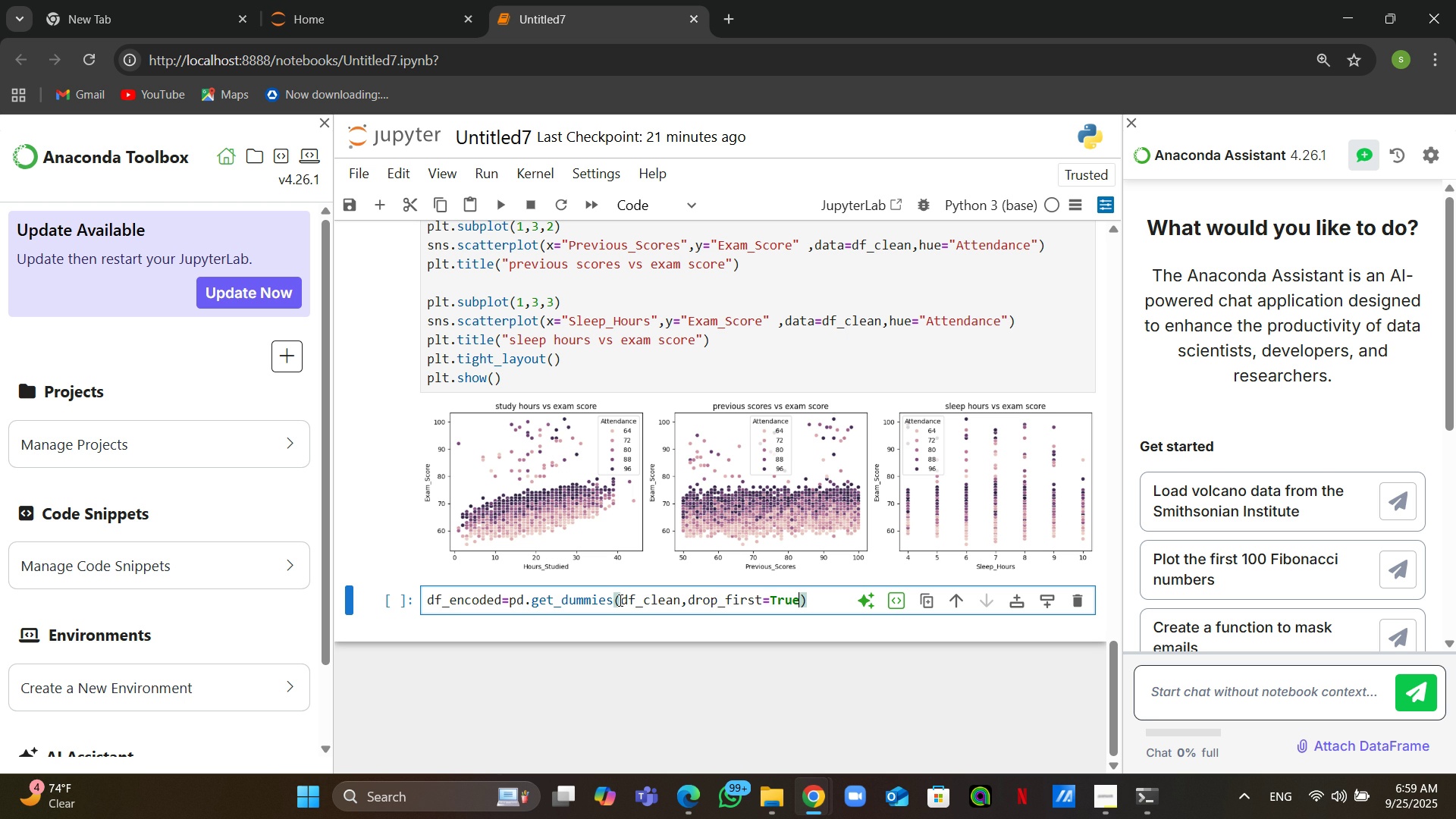 
key(ArrowRight)
 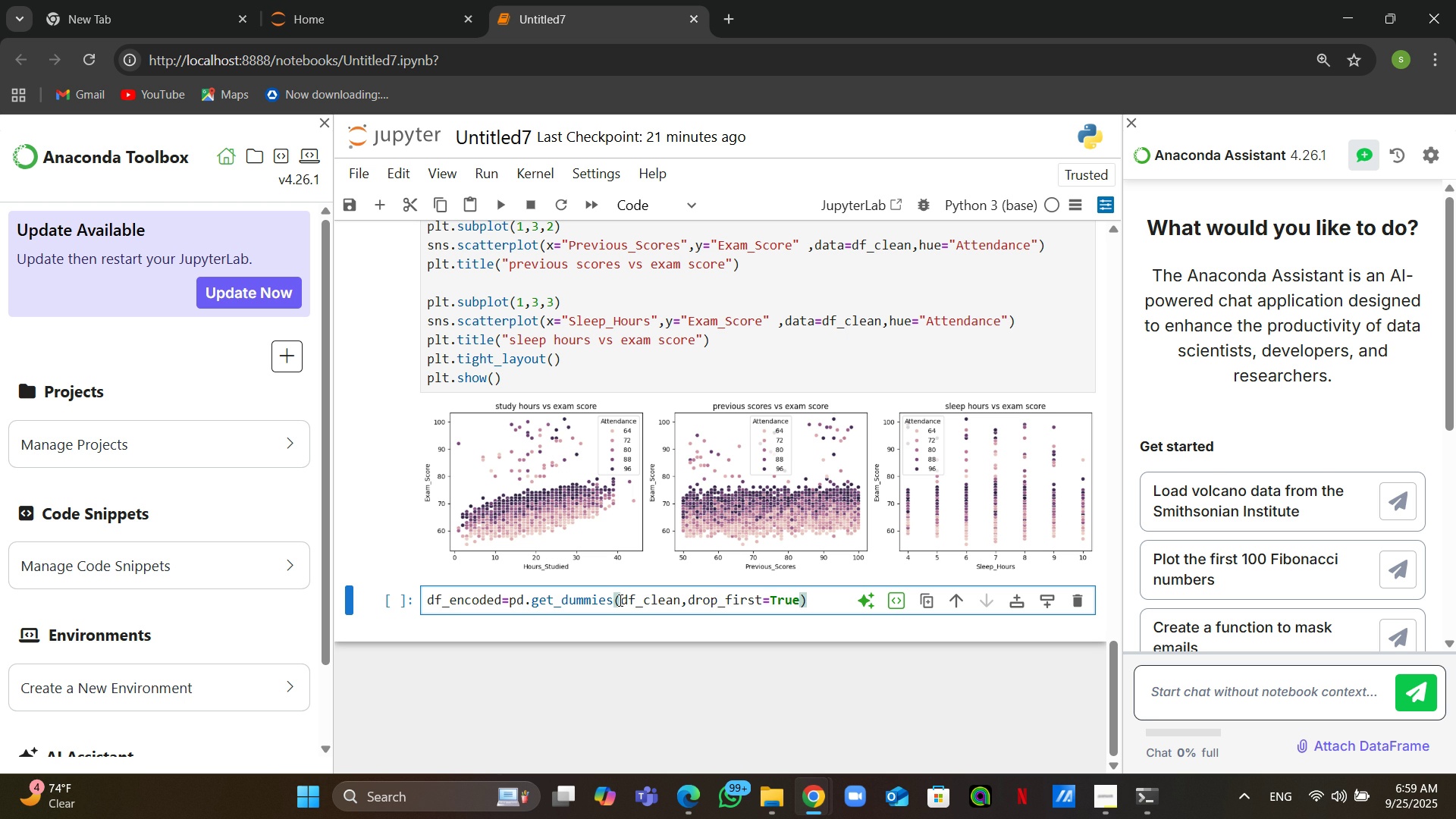 
key(Enter)
 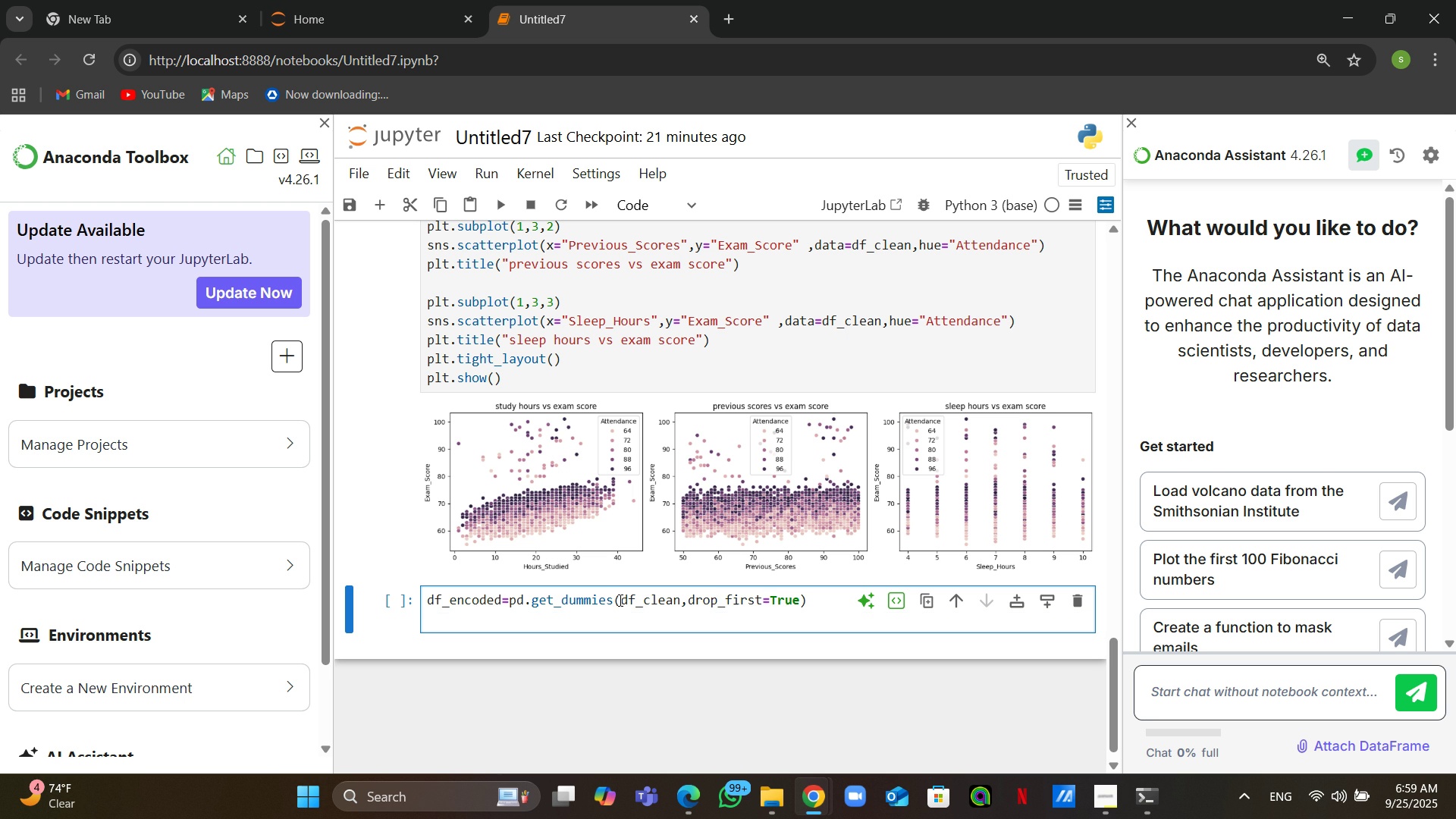 
wait(5.95)
 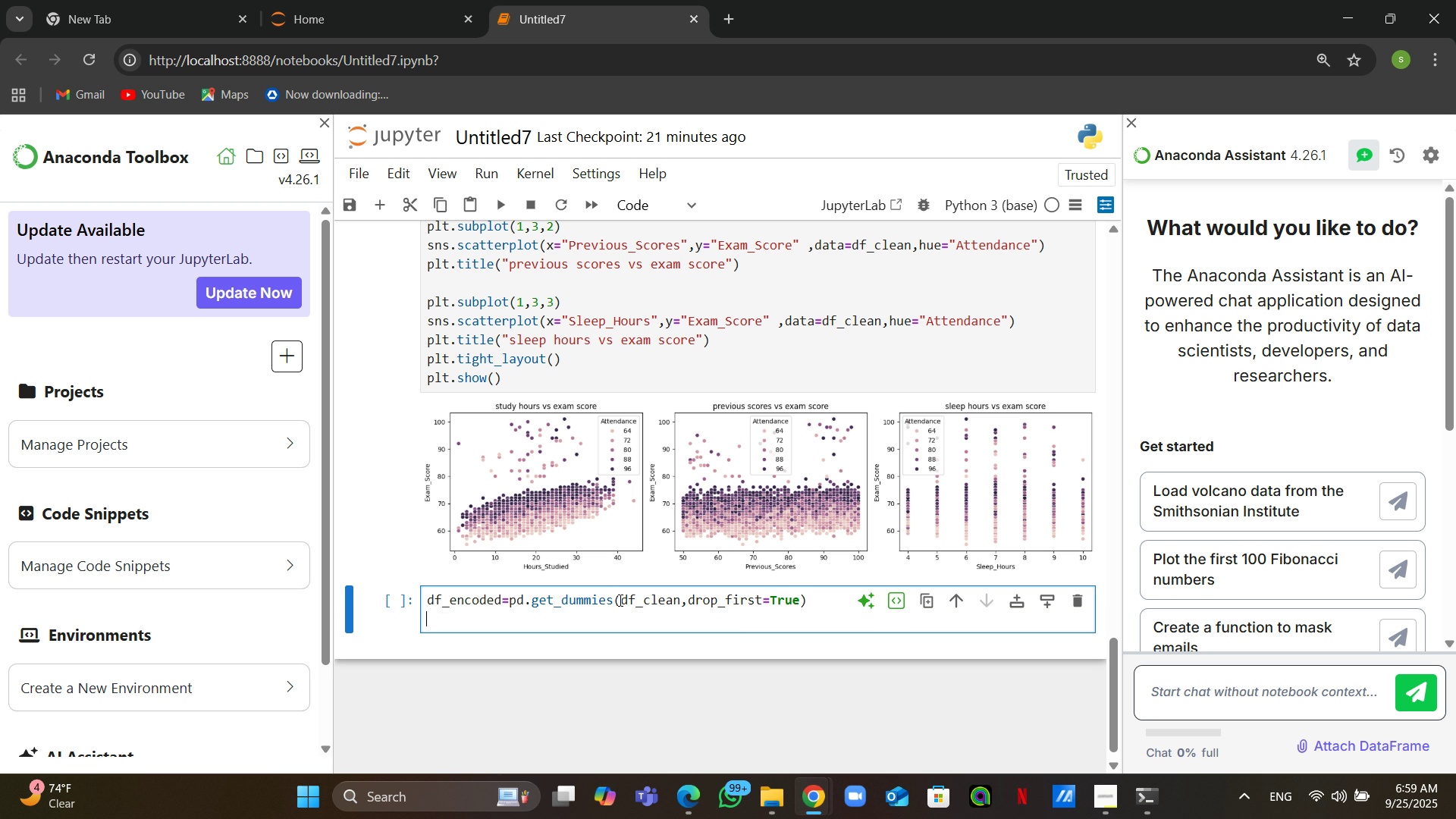 
key(Shift+X)
 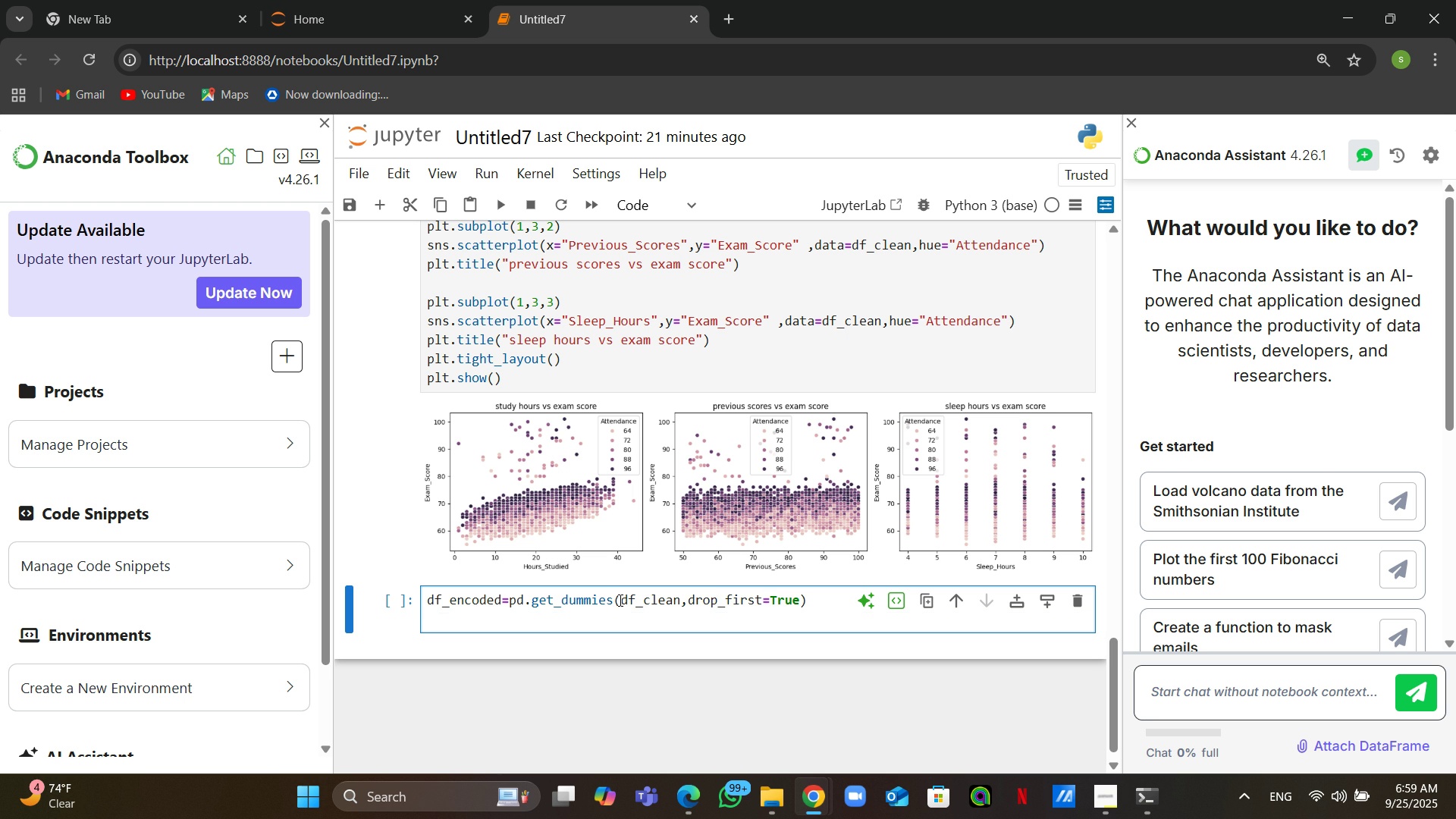 
key(Equal)
 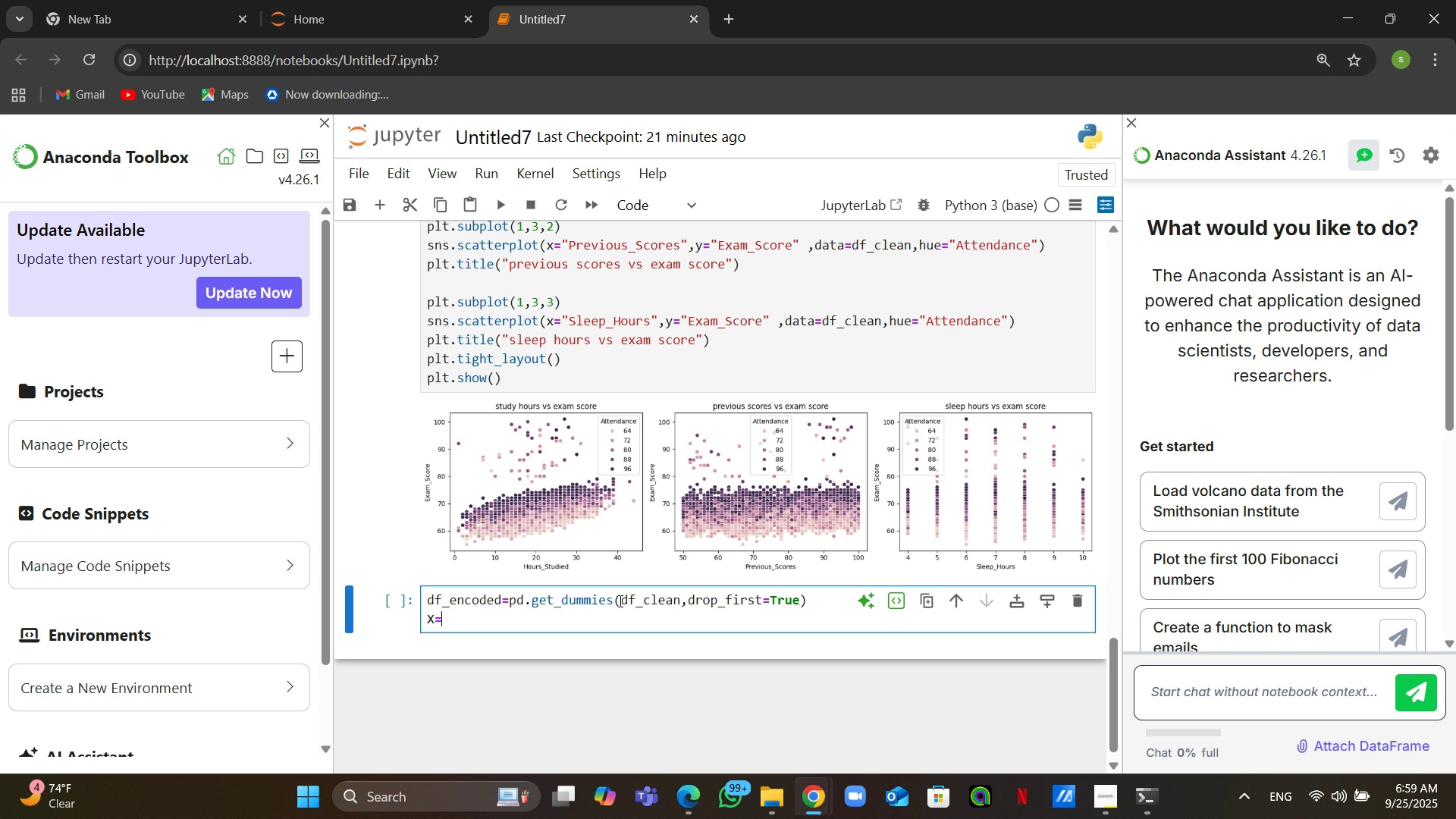 
wait(12.54)
 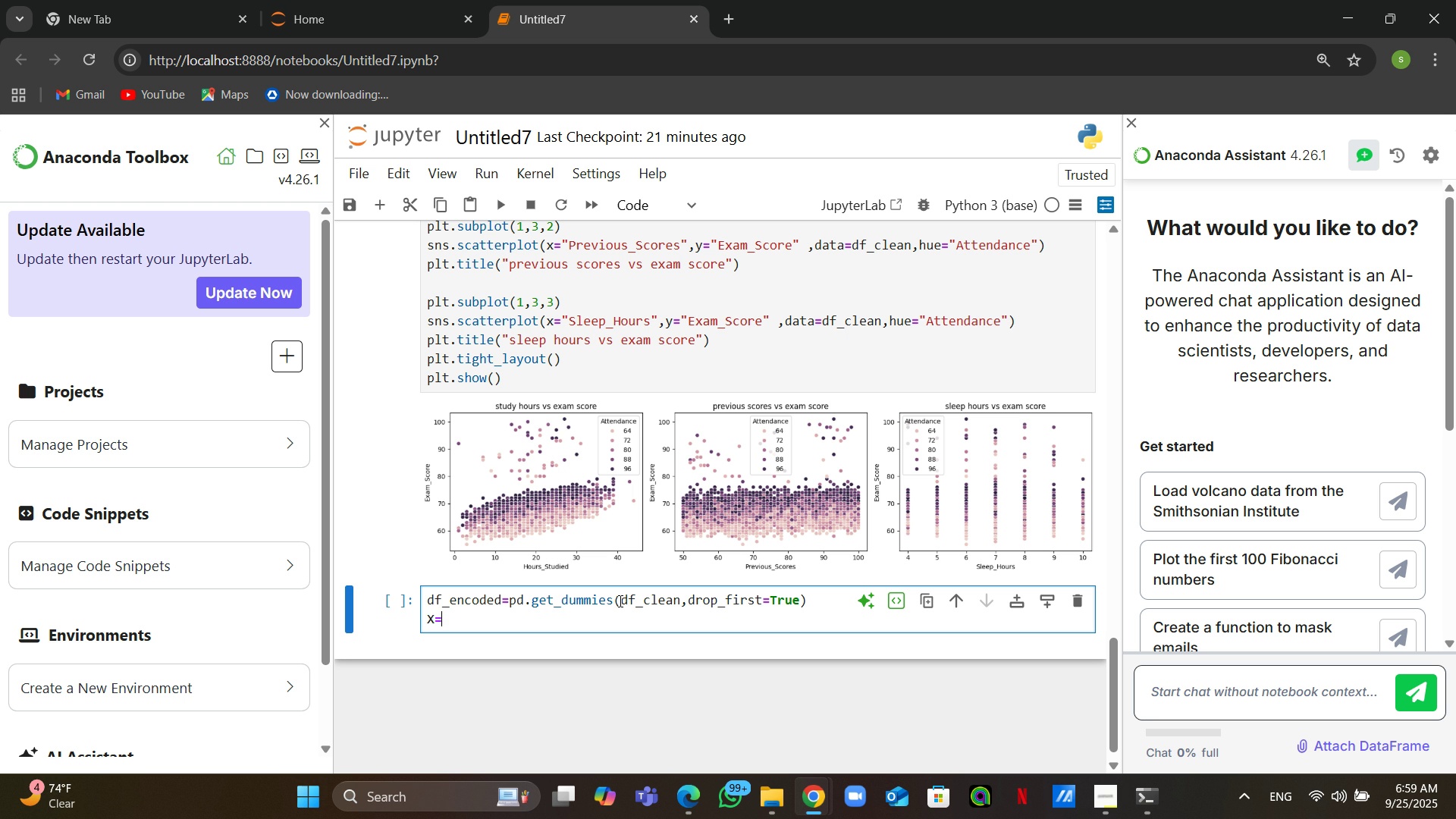 
type(df_encoded)
 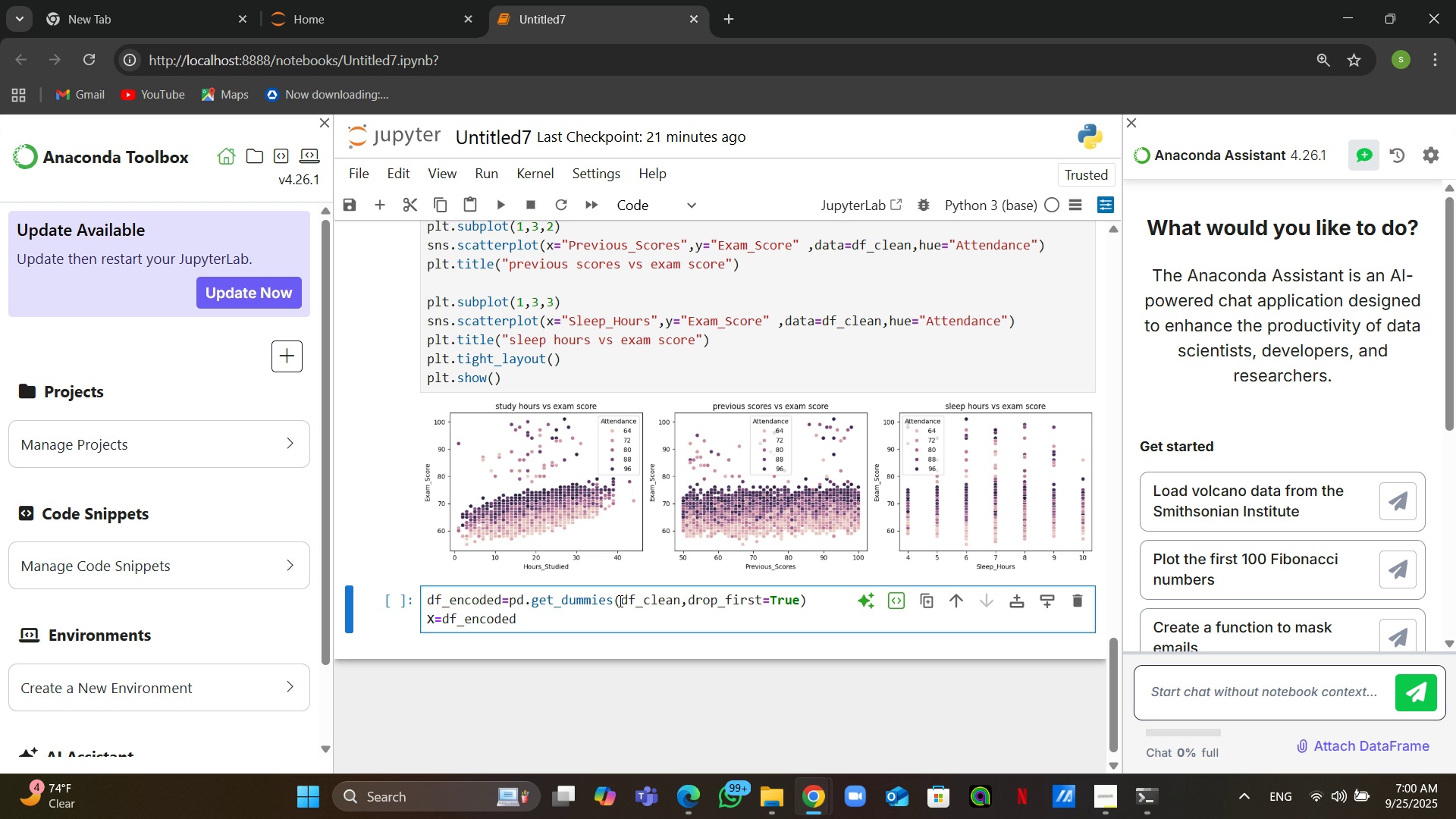 
wait(5.4)
 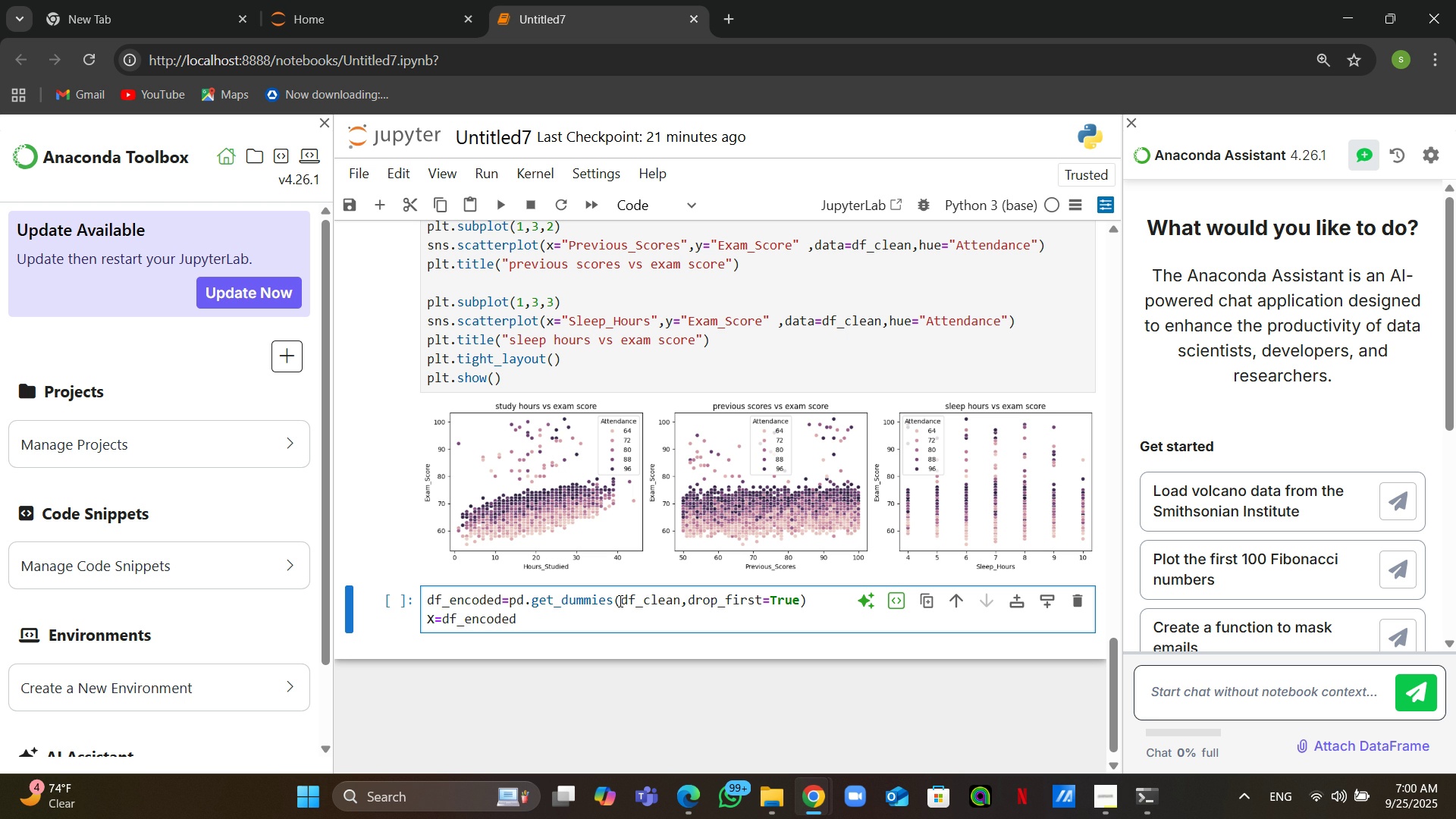 
type(.drop[)
key(Backspace)
type(()
 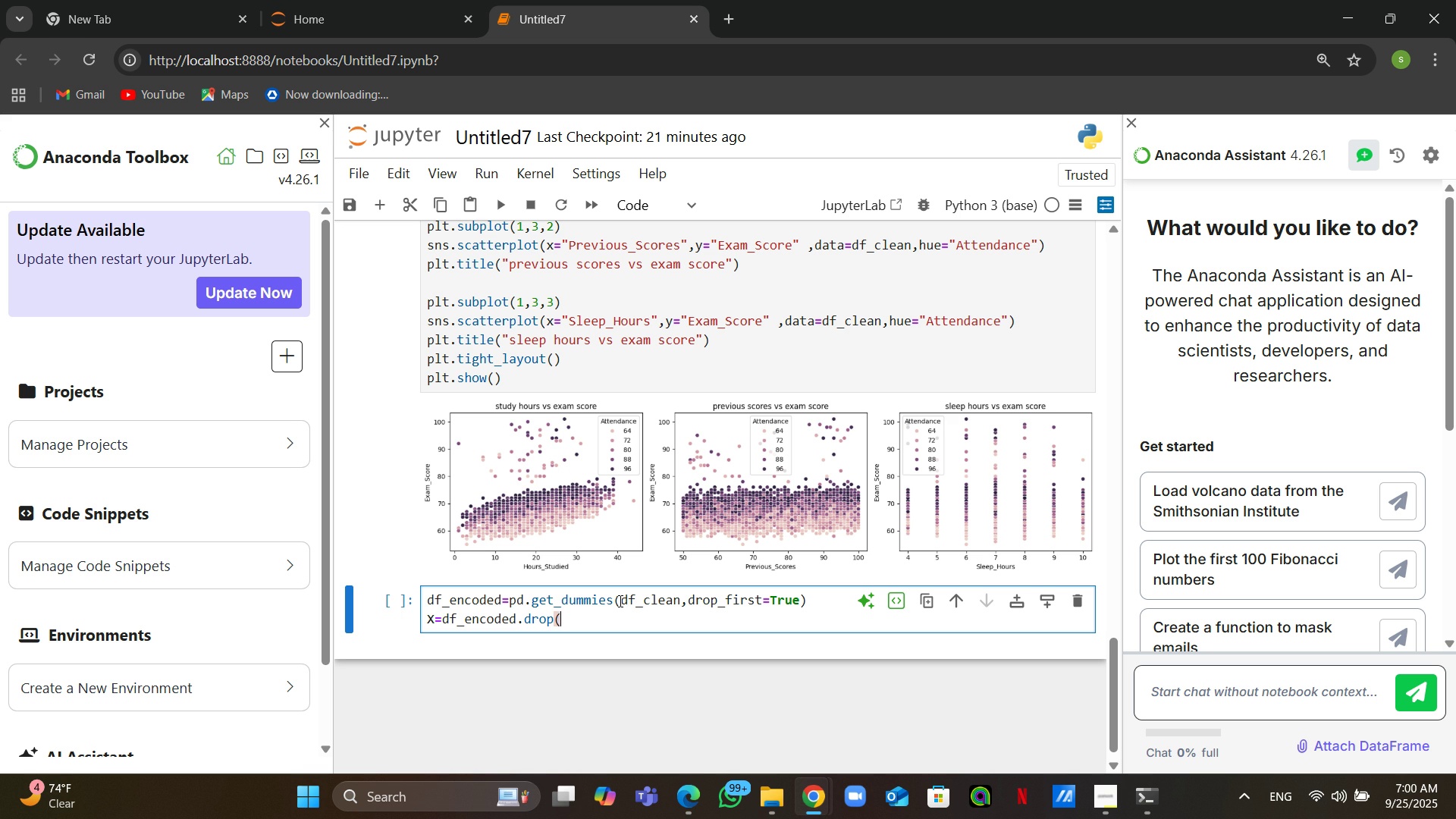 
wait(7.88)
 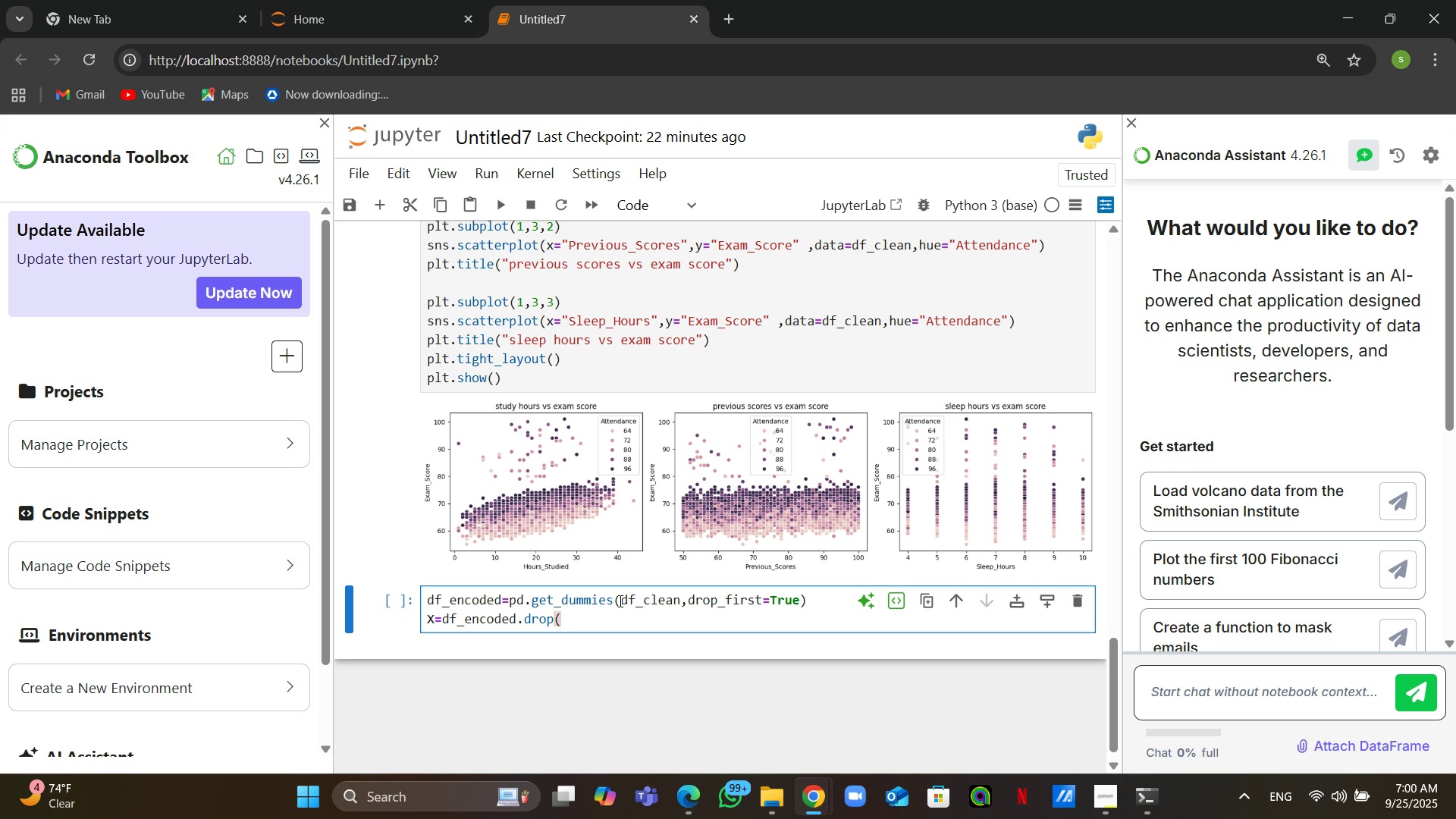 
type("Exam_Score)
 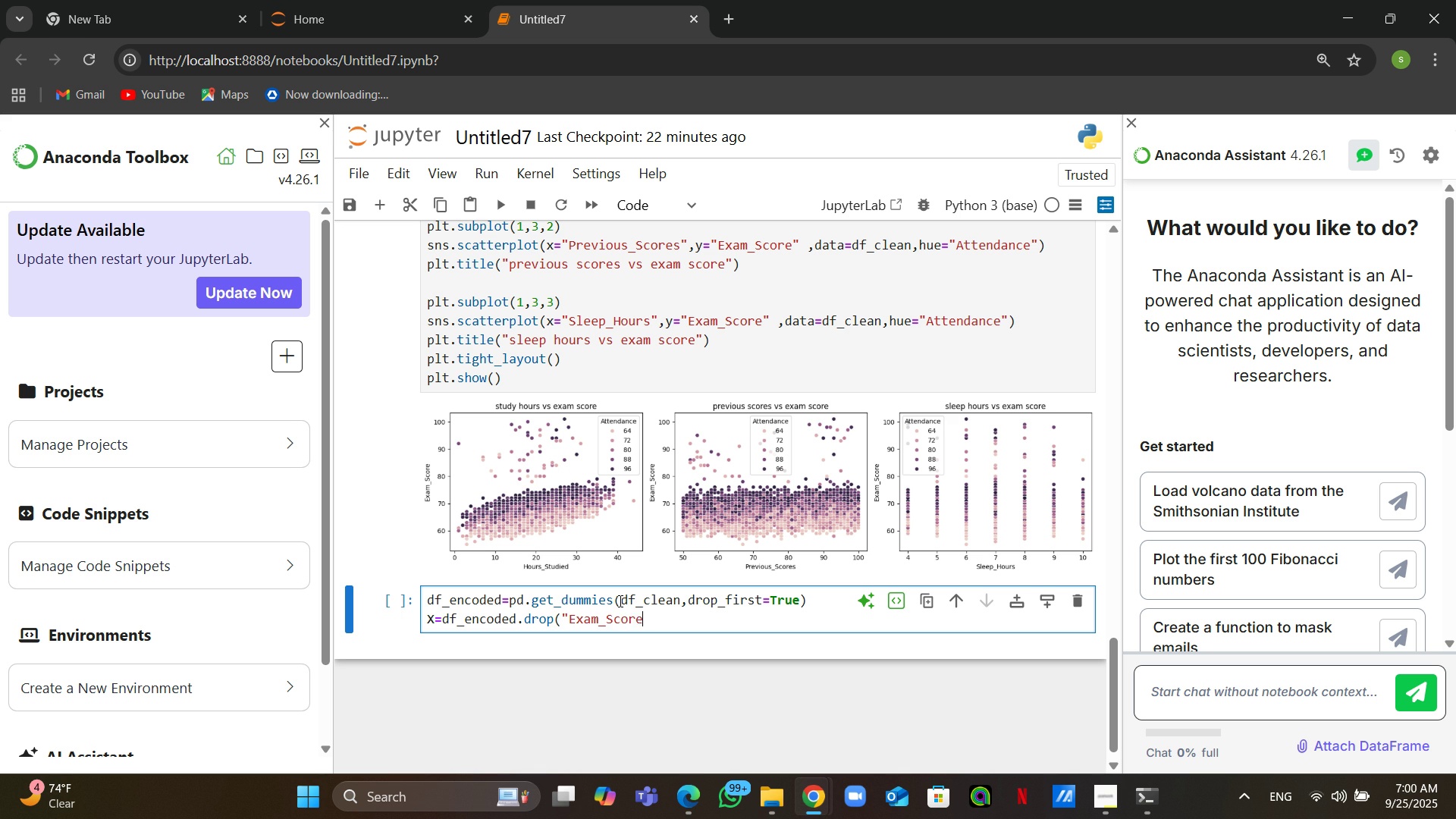 
type(",axis=1))
 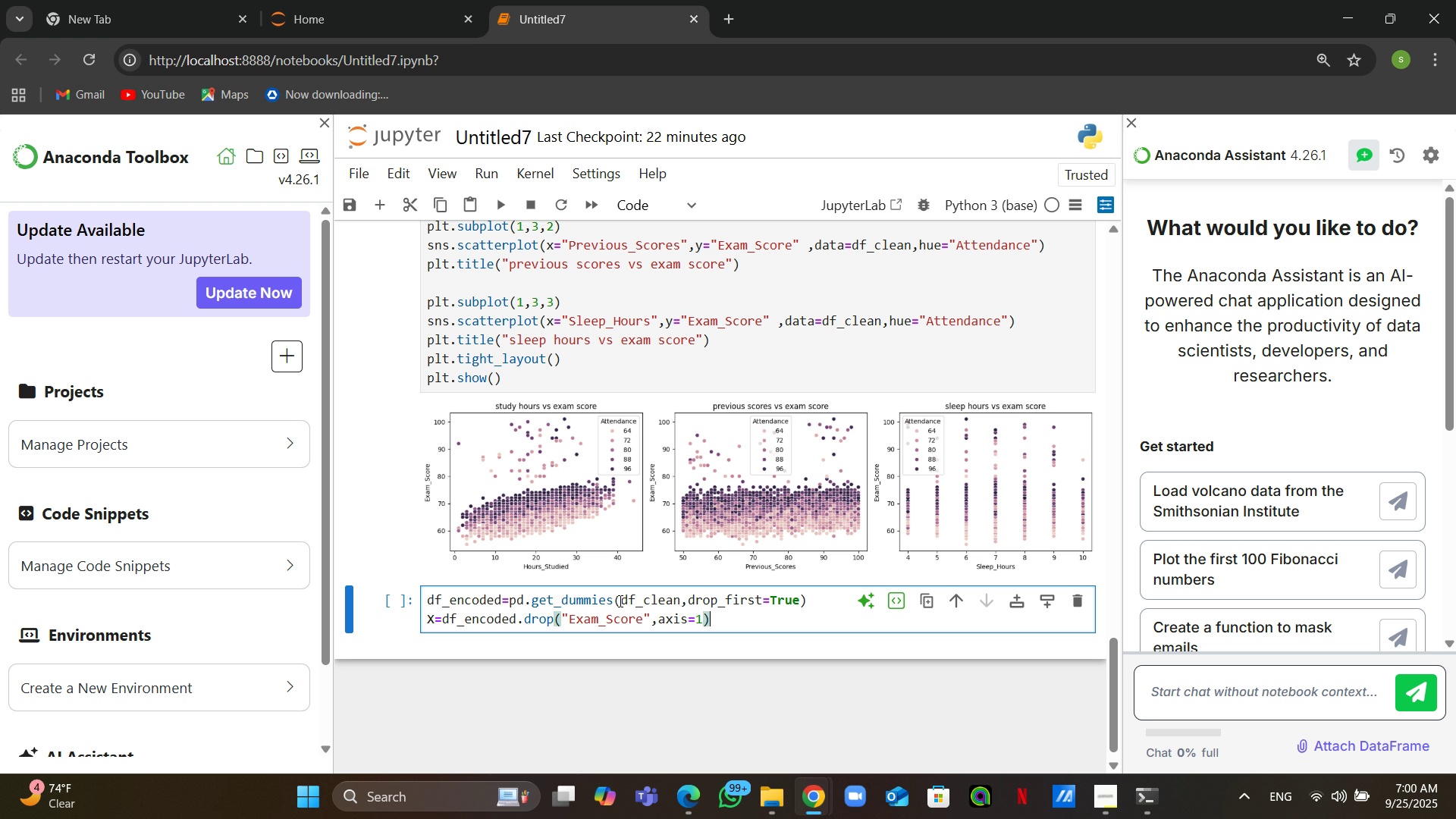 
key(Enter)
 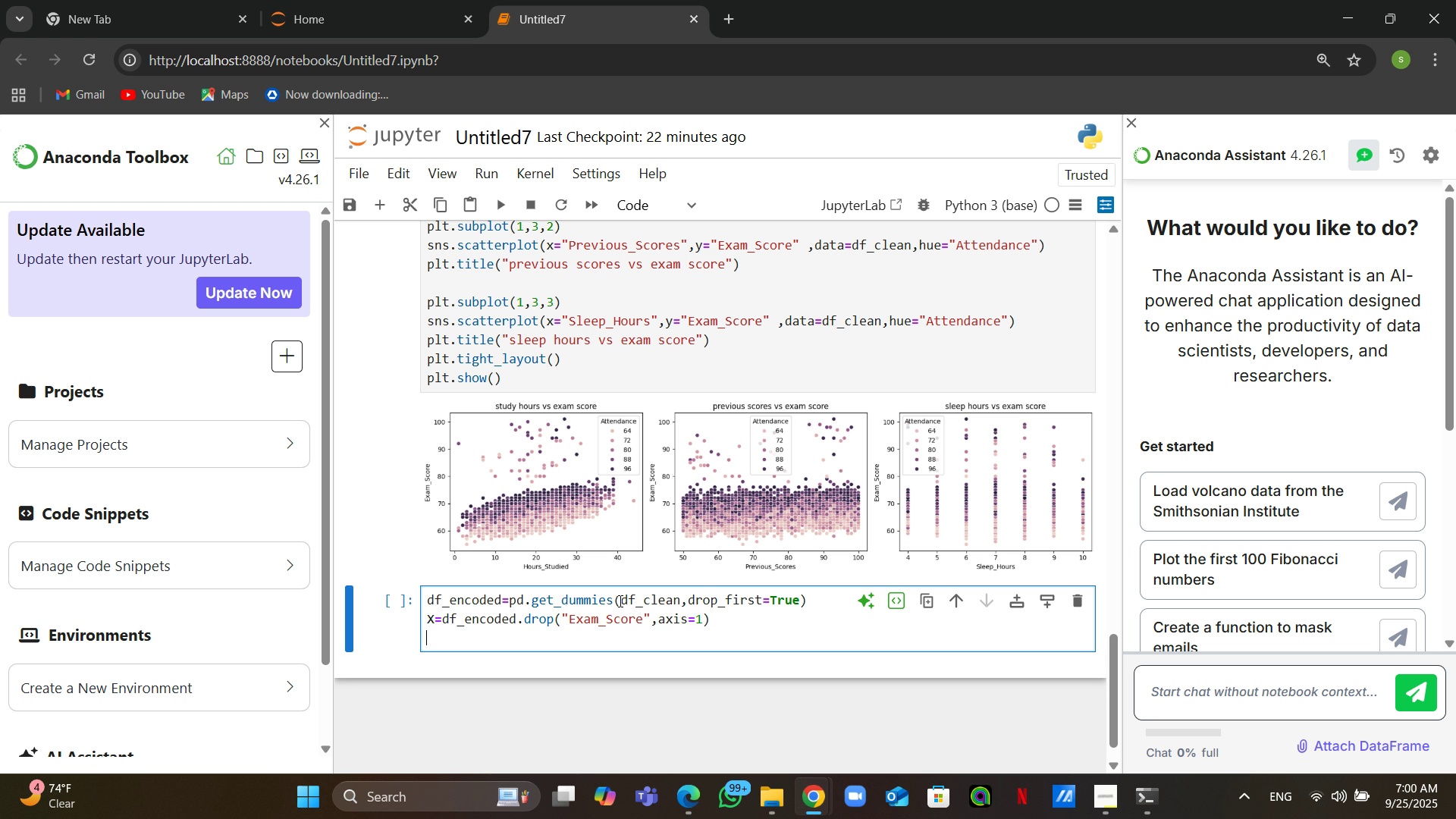 
type(y=df_encoded)
 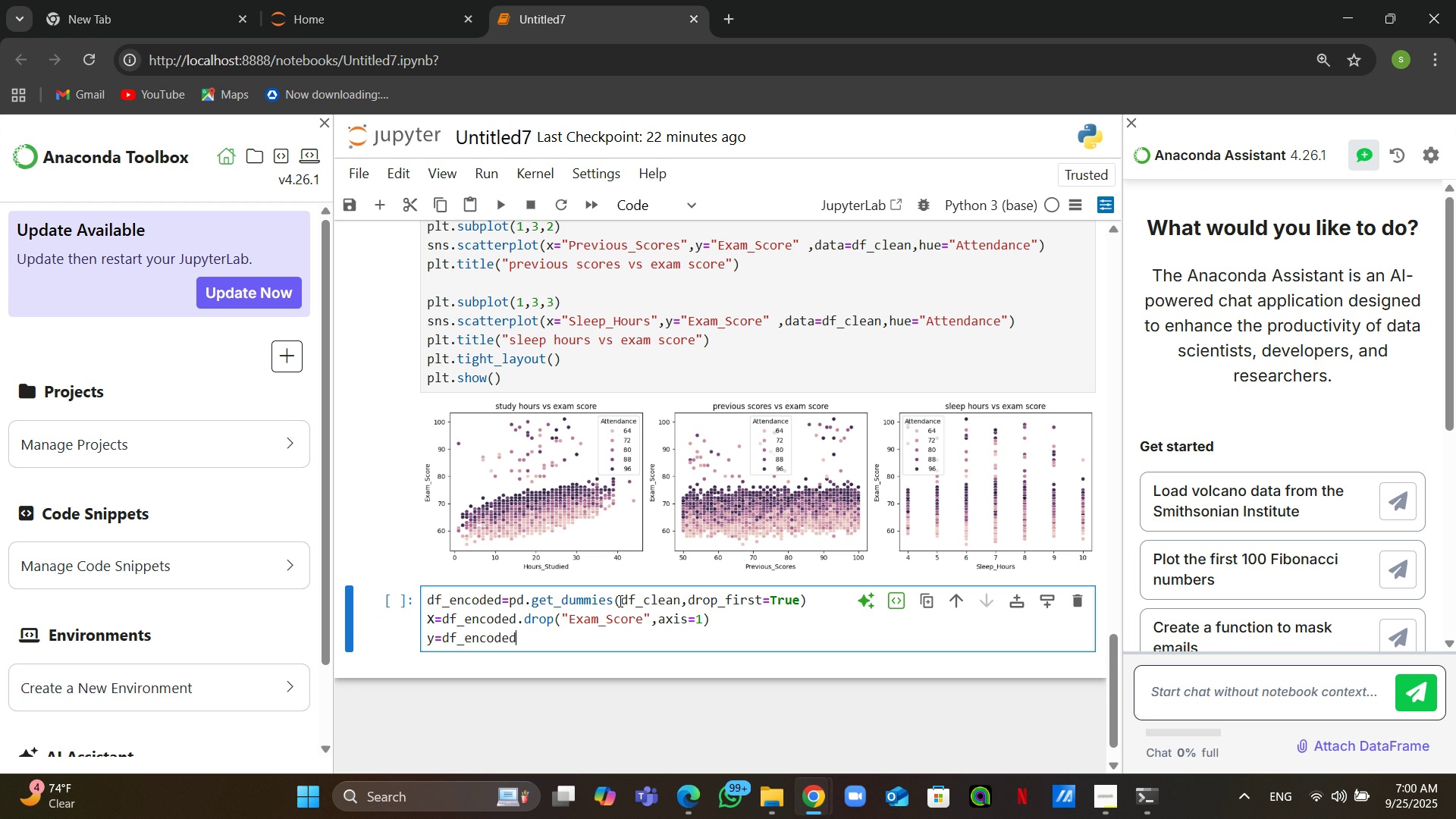 
hold_key(key=ShiftRight, duration=3.54)
 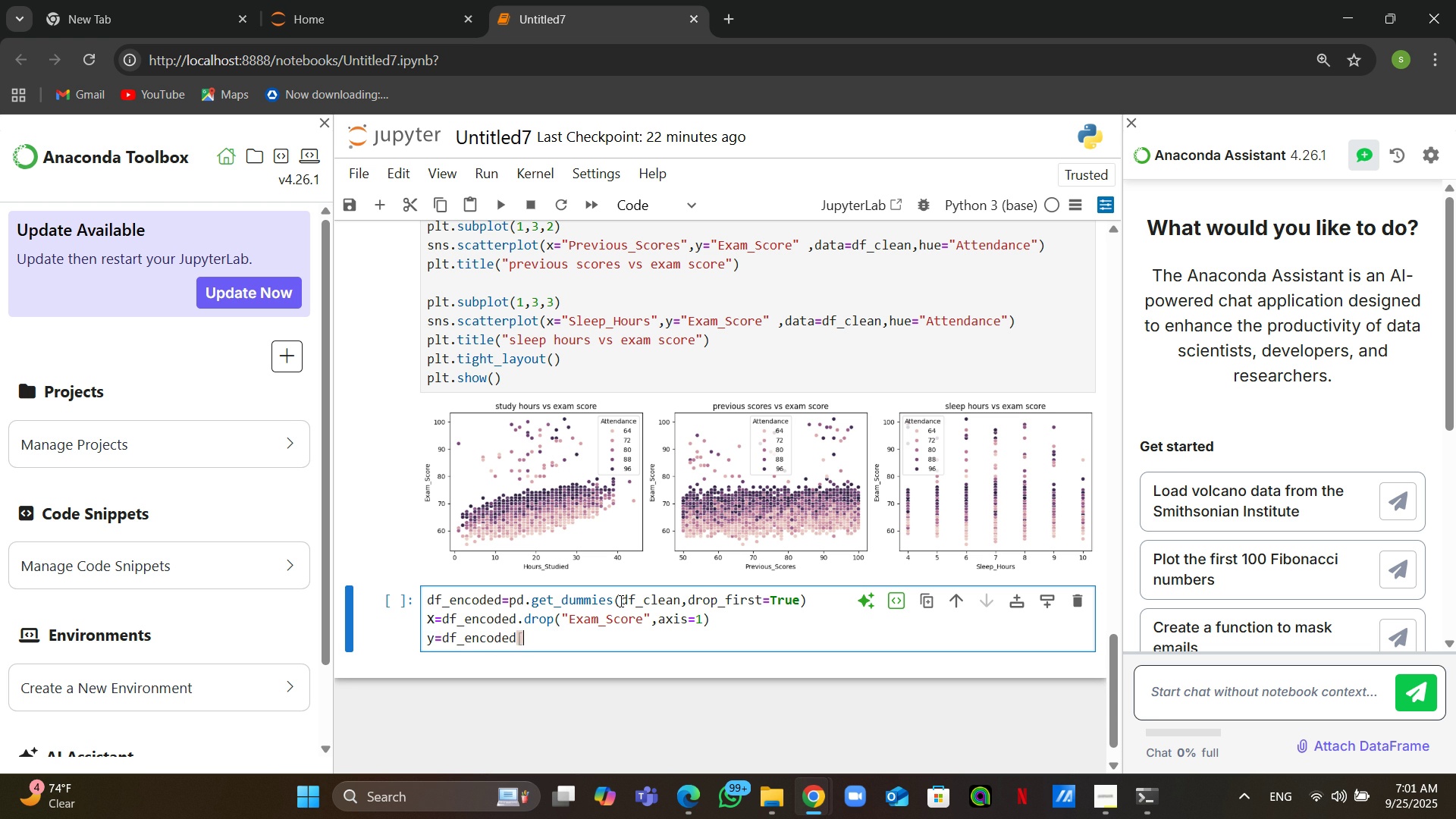 
key(BracketLeft)
 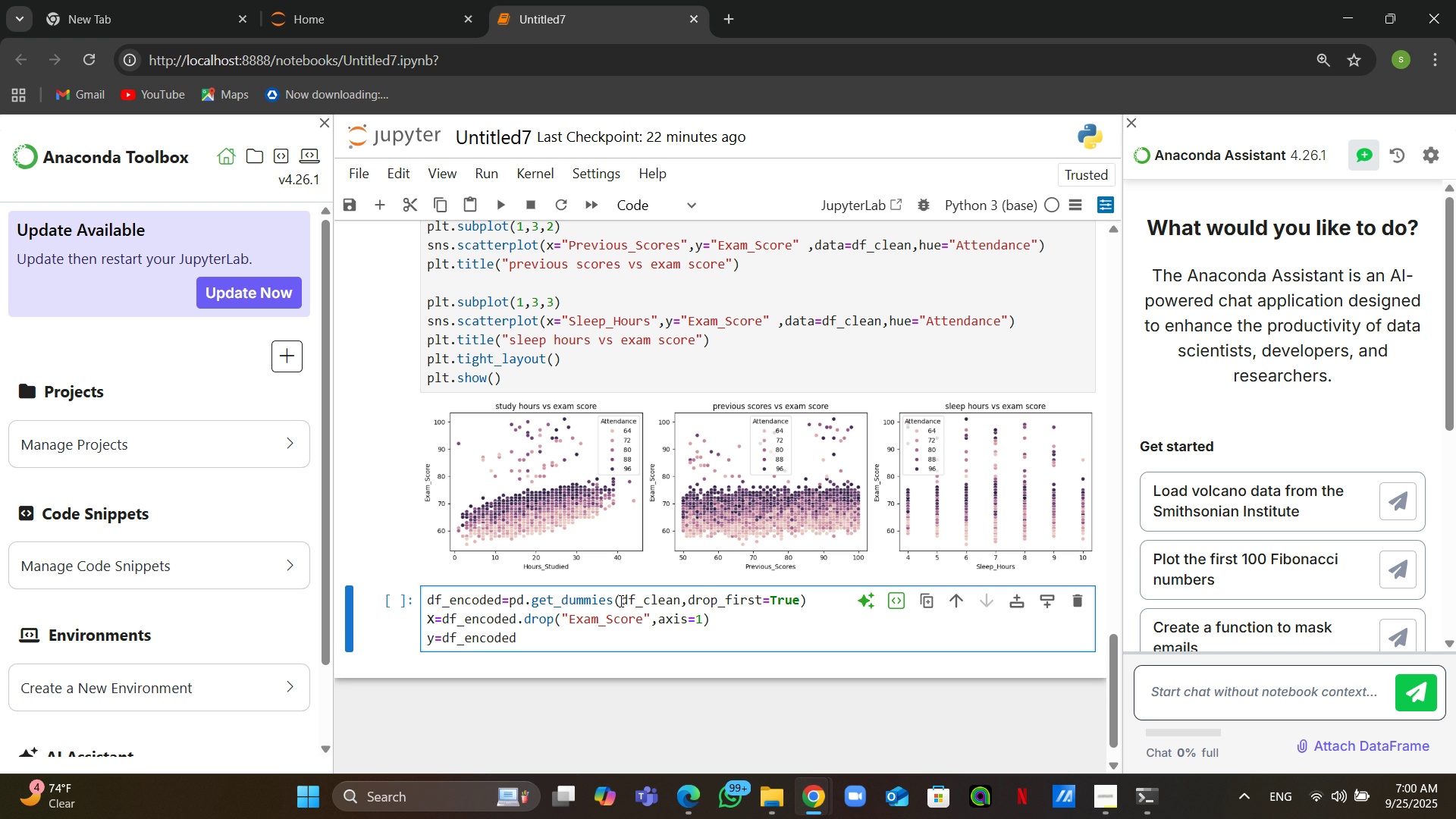 
key(Enter)
 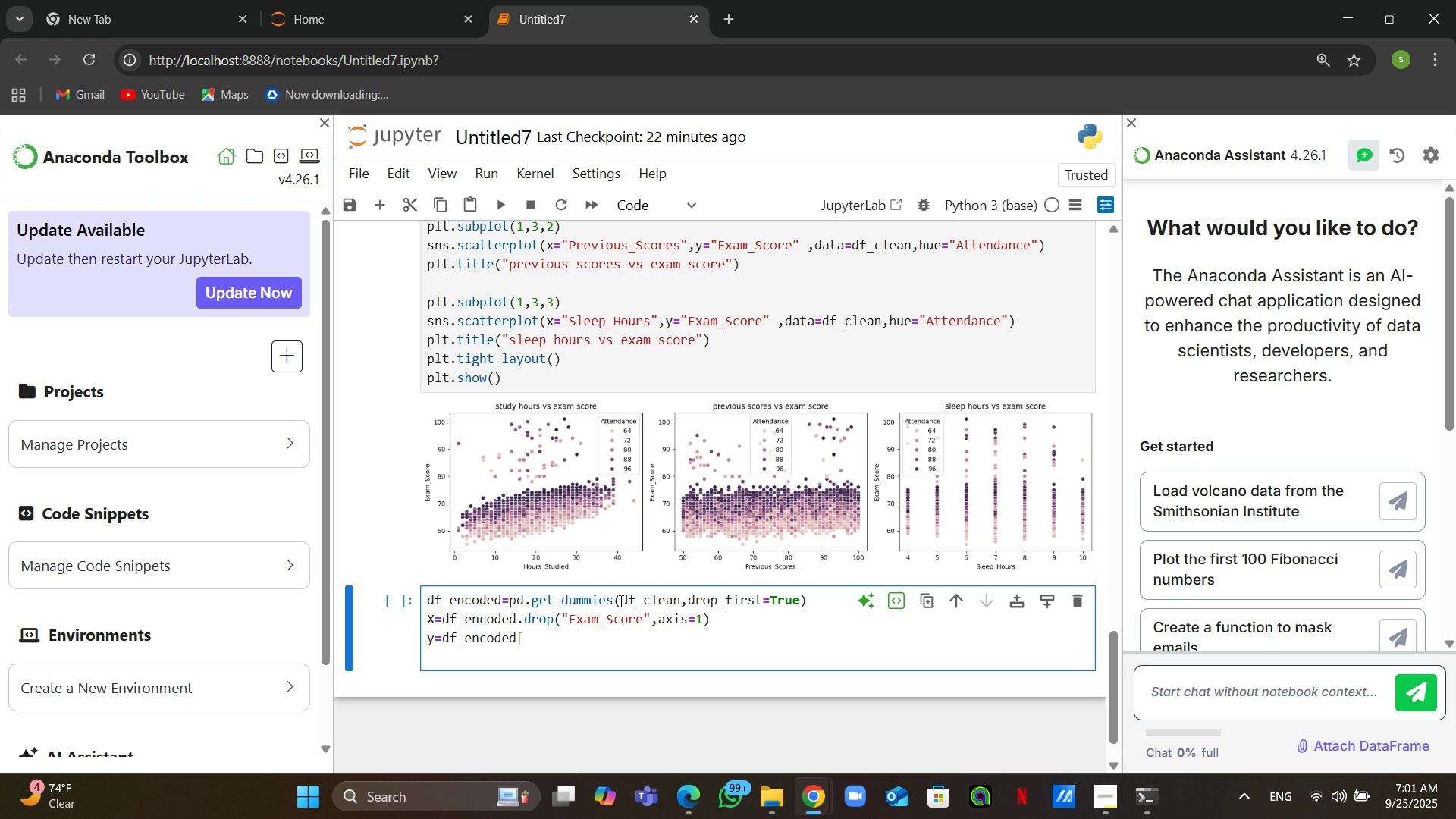 
left_click([560, 647])
 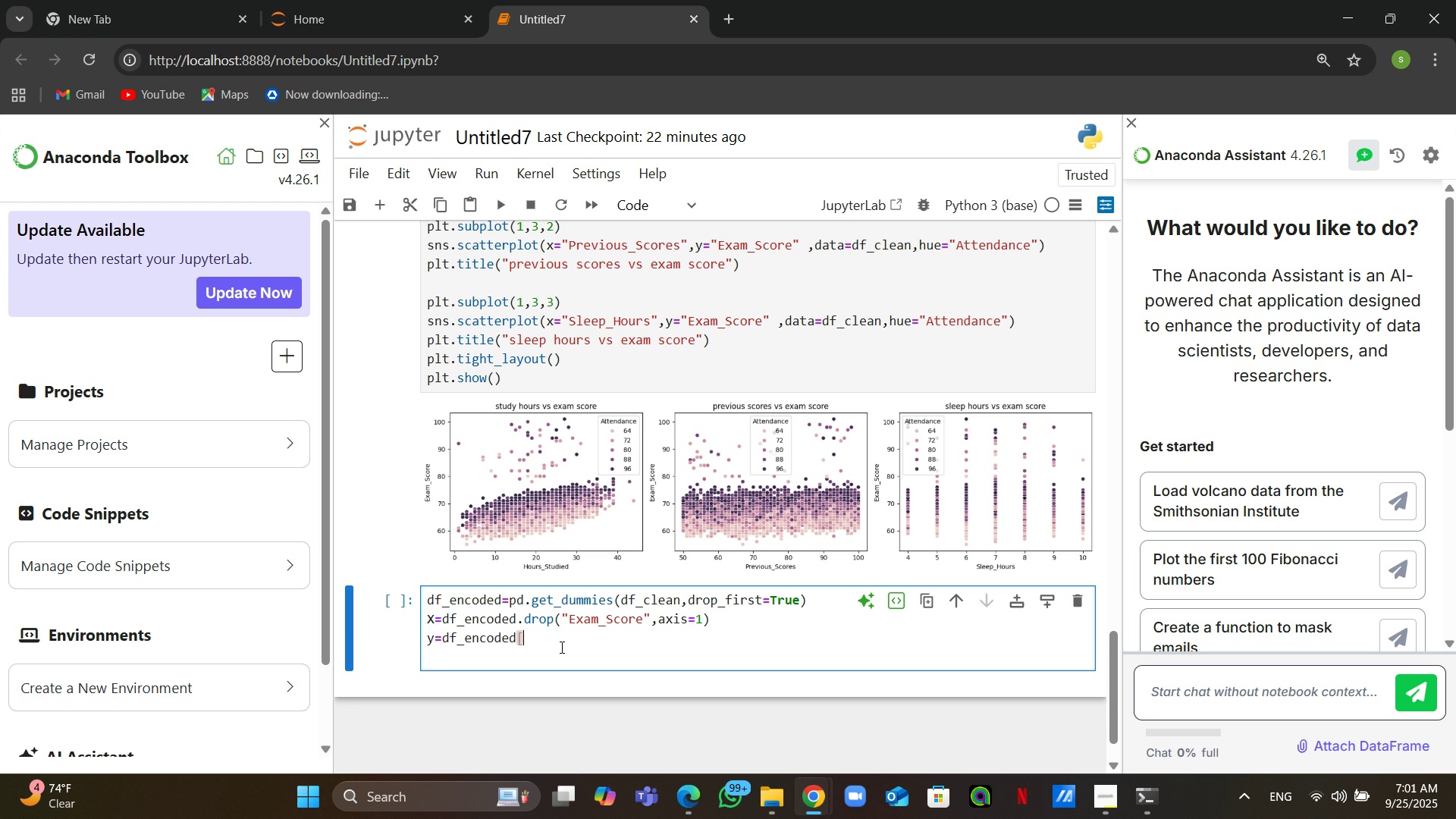 
type("Exam_Score"])
 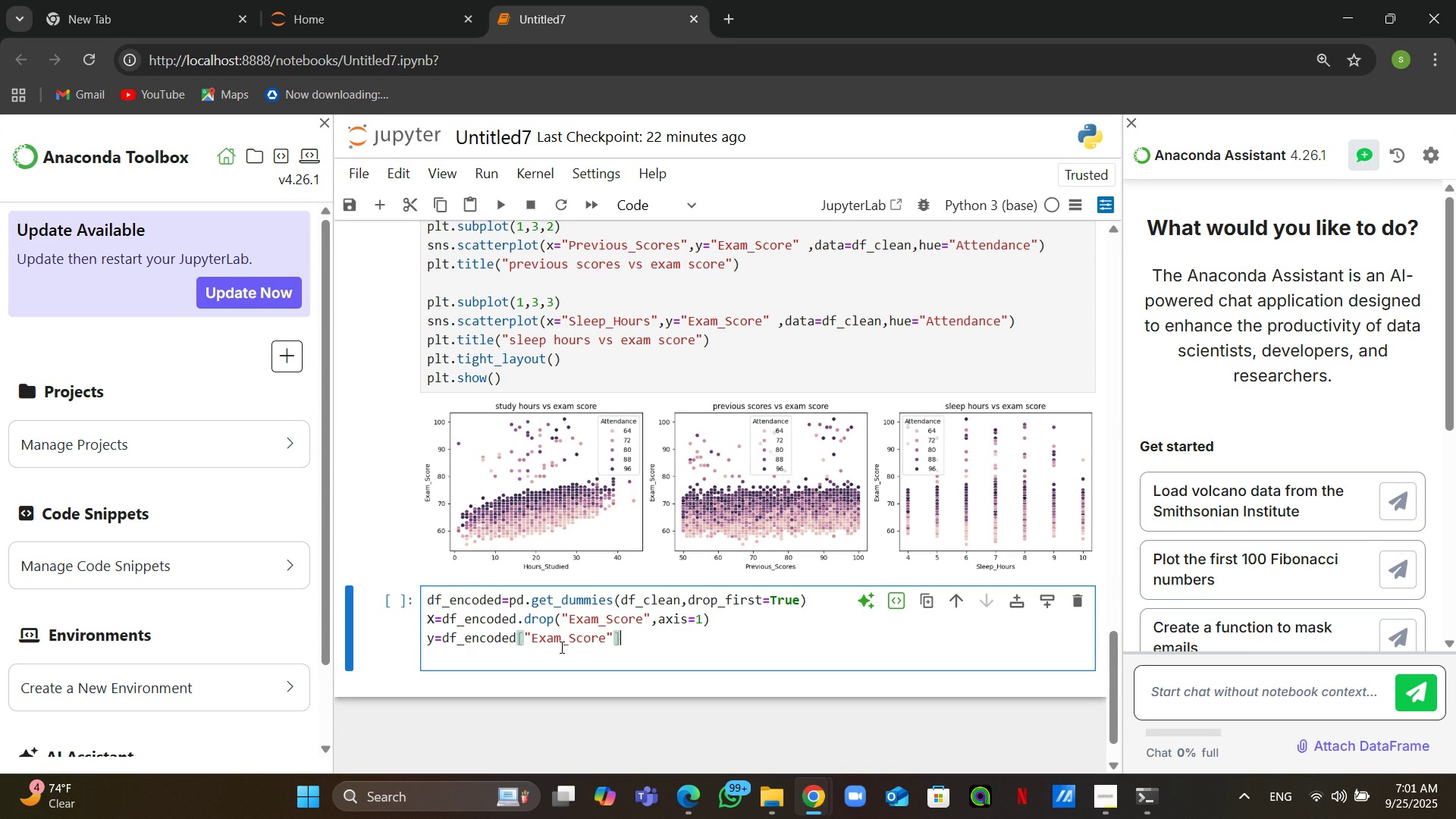 
wait(6.67)
 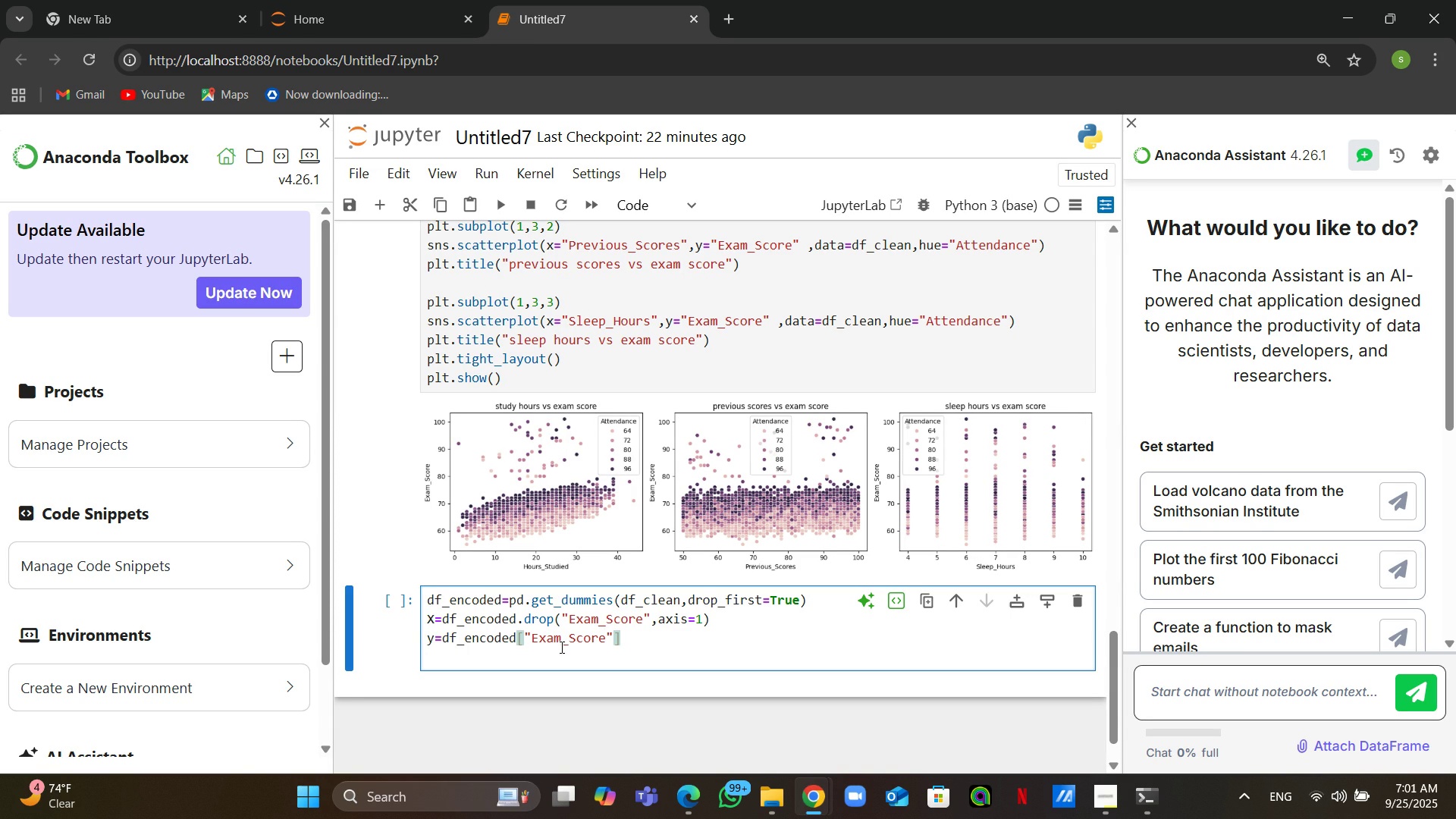 
left_click([645, 637])
 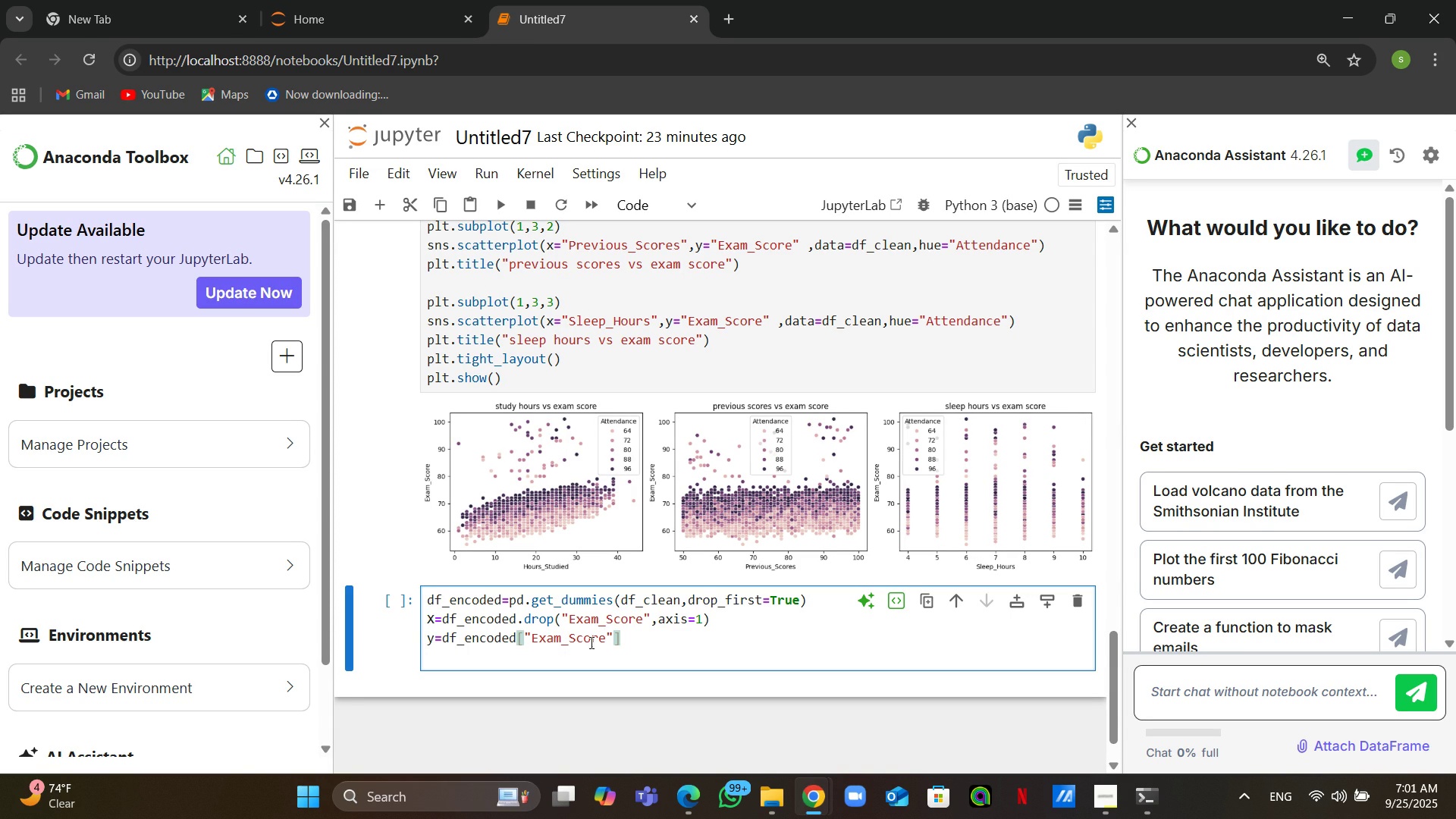 
left_click([588, 654])
 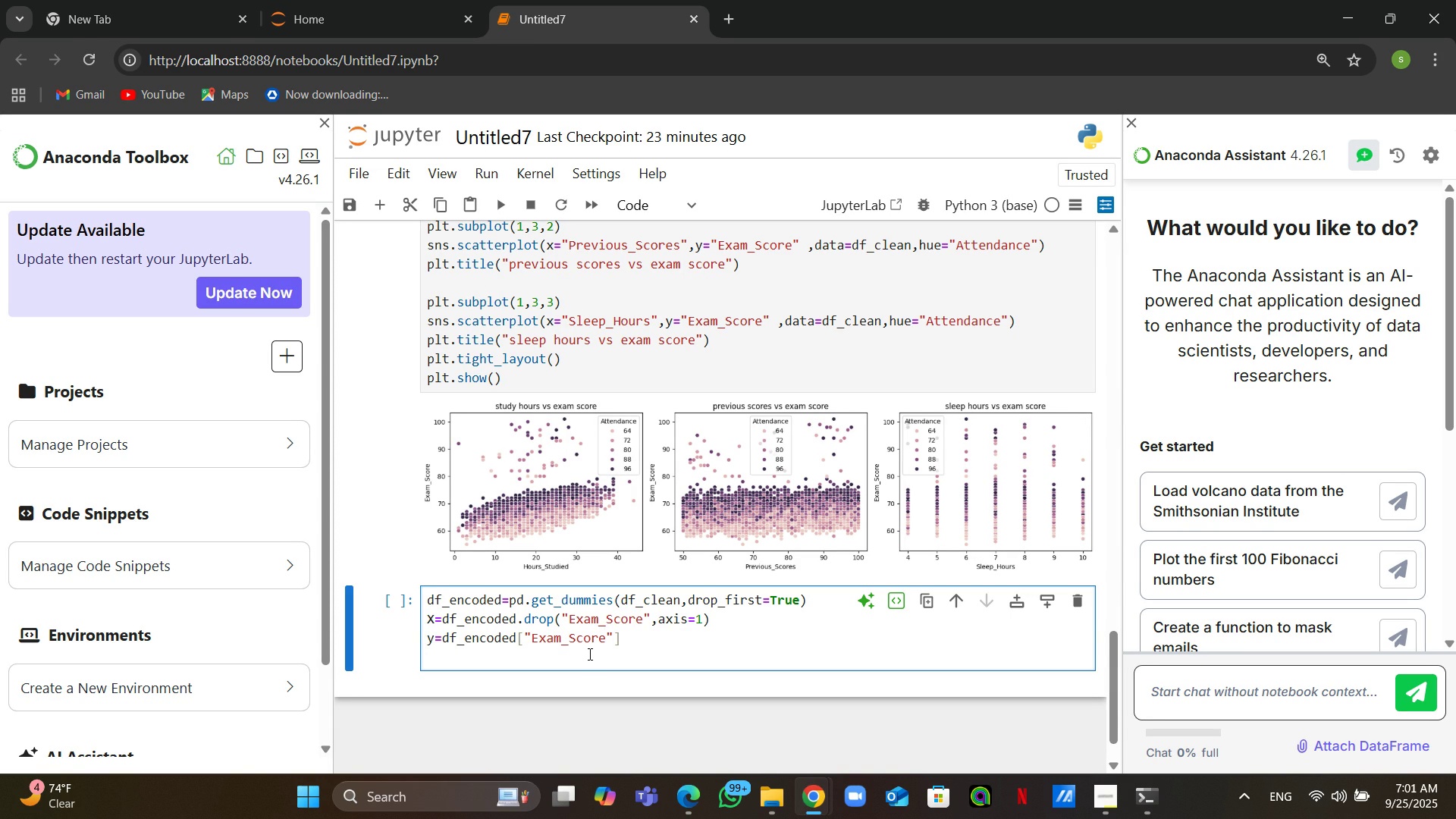 
type(Xtrain,)
 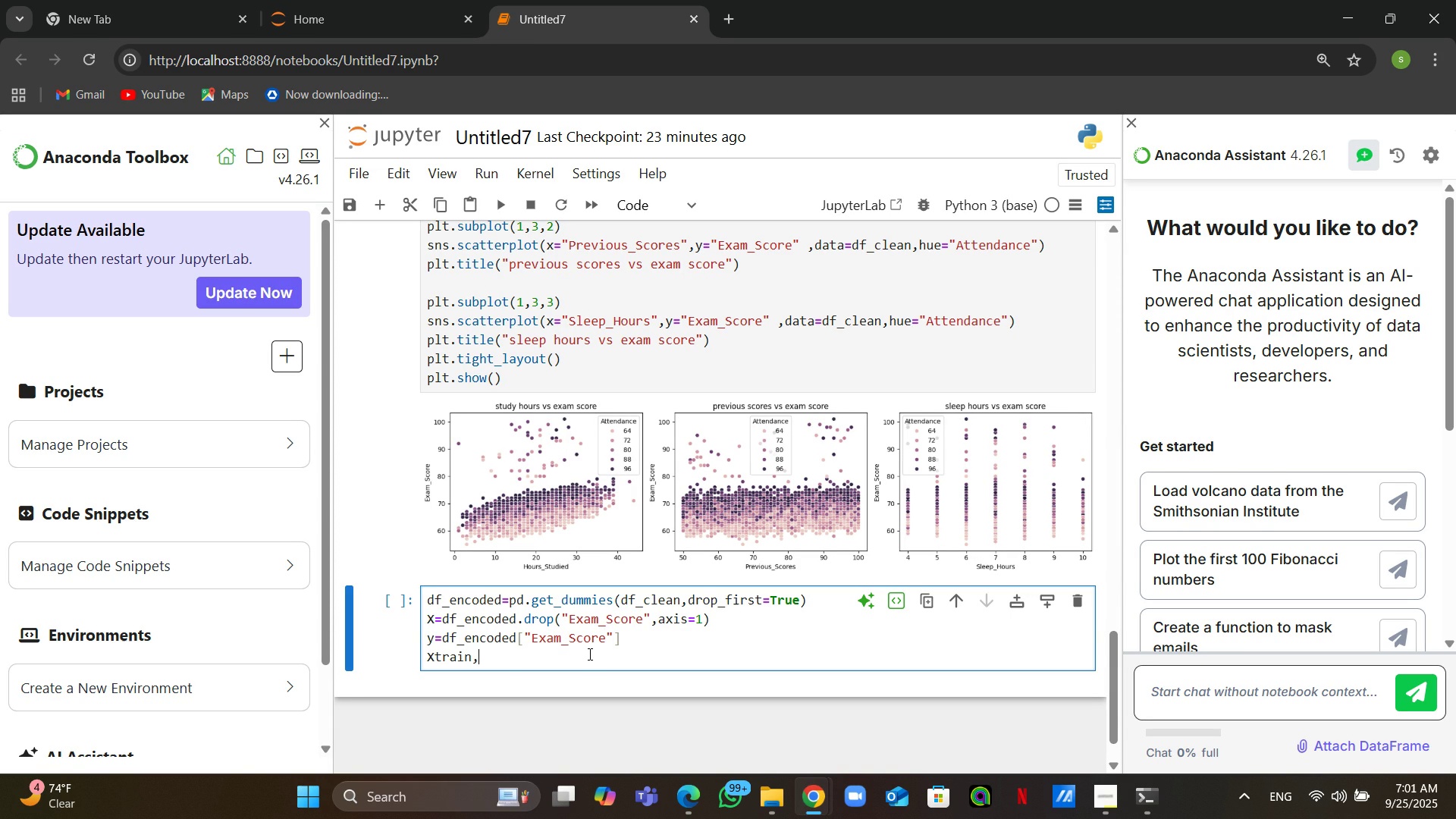 
left_click([433, 654])
 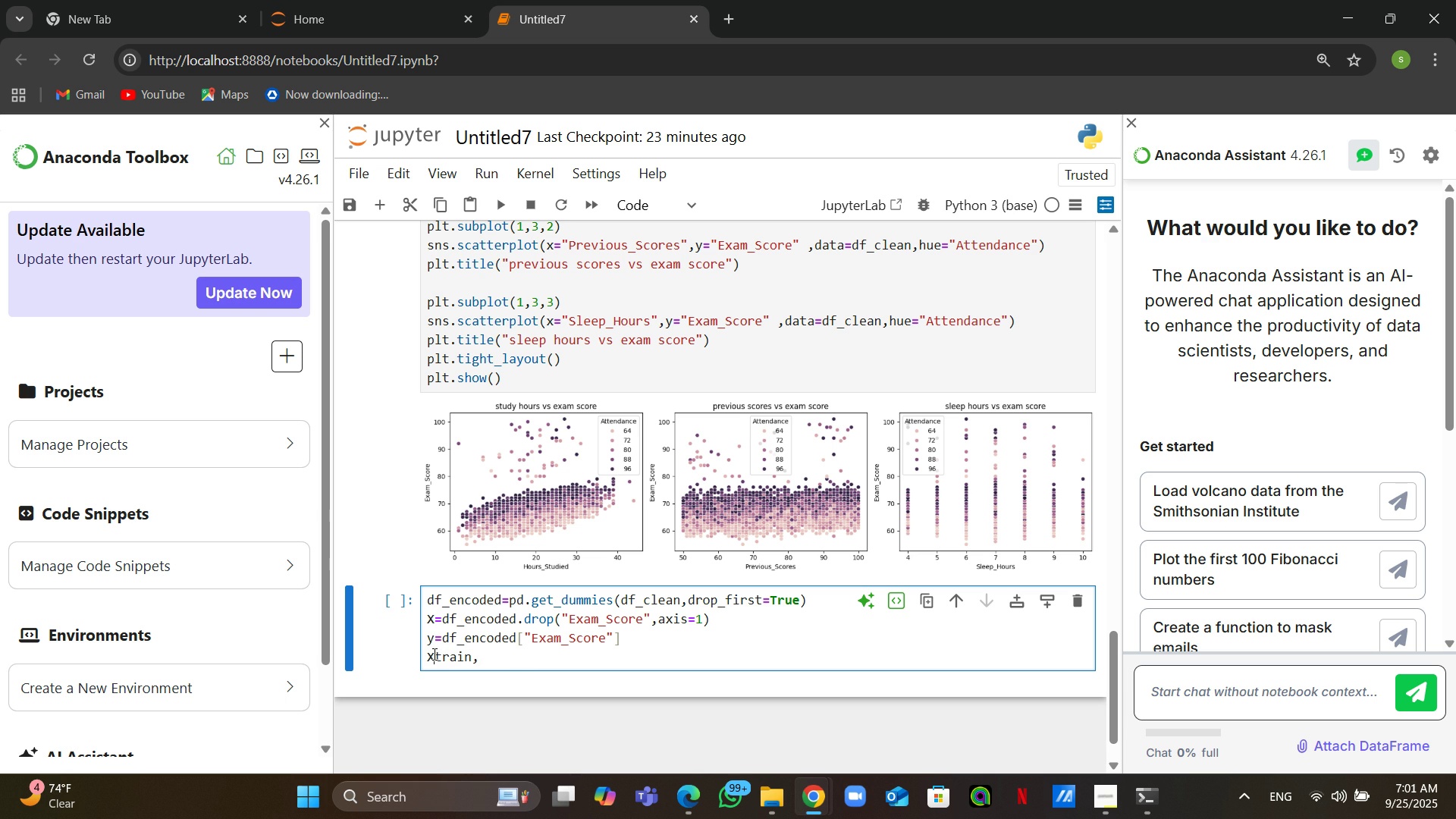 
hold_key(key=Enter, duration=0.41)
 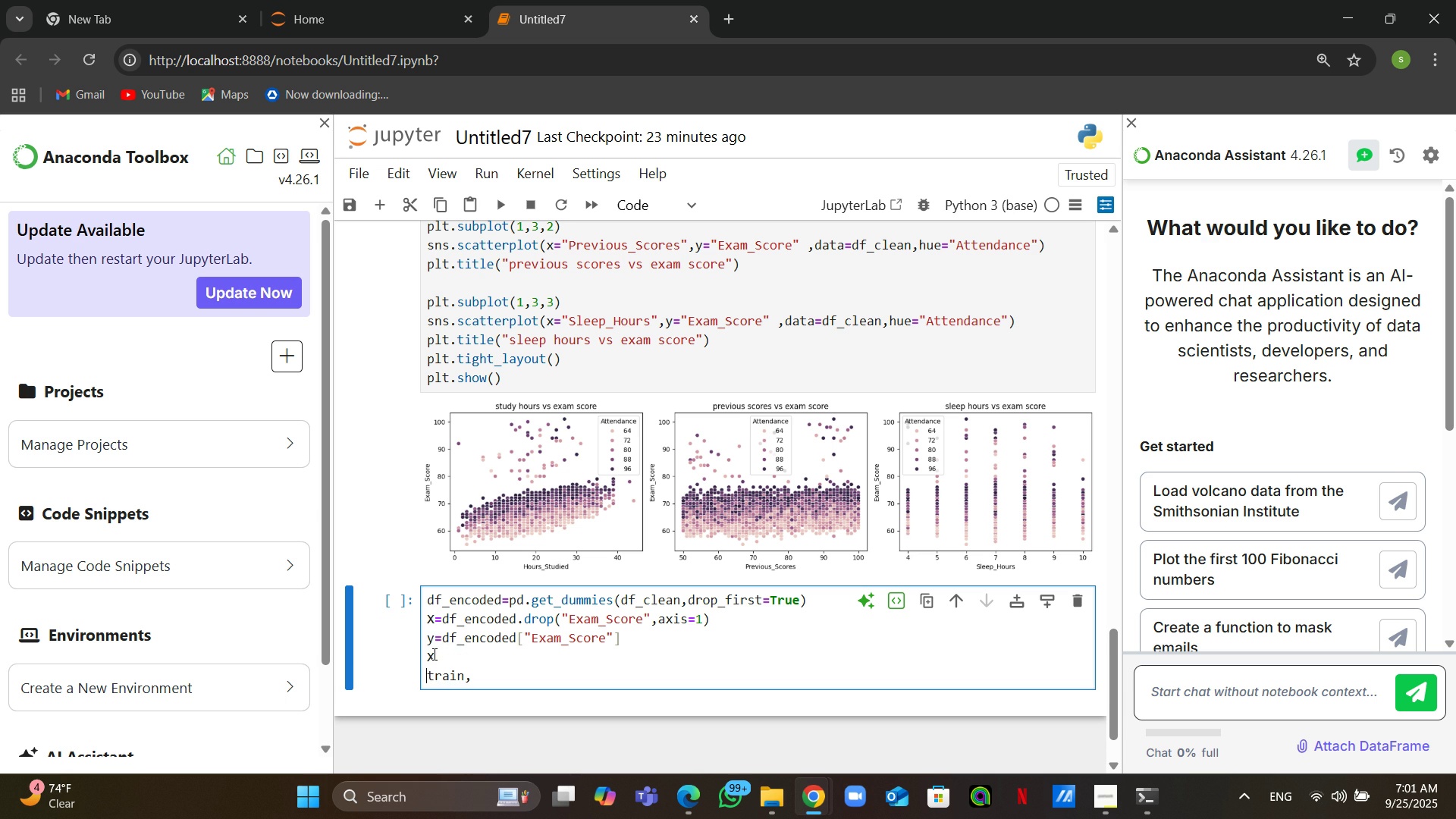 
key(Backspace)
 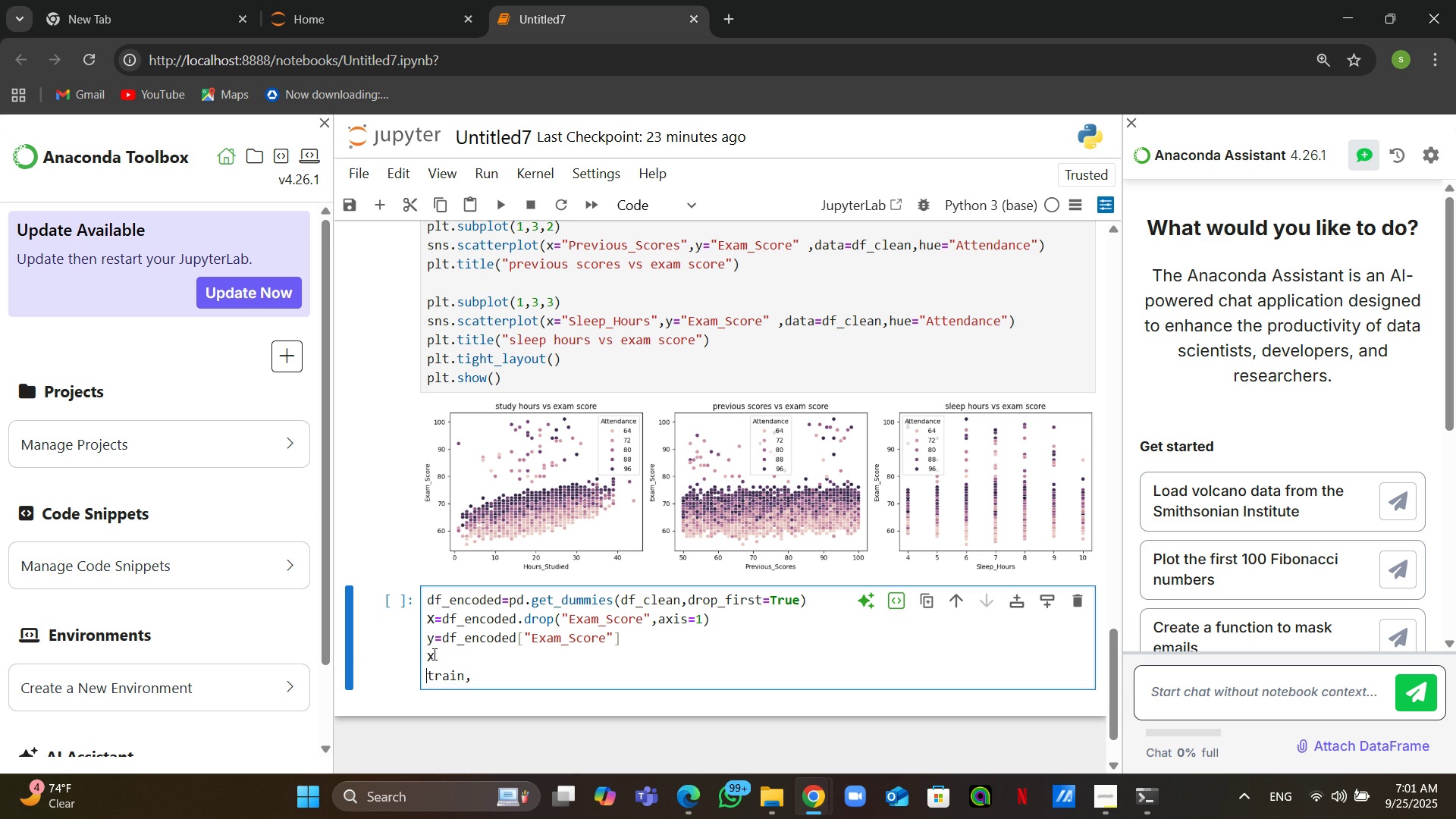 
key(Shift+Minus)
 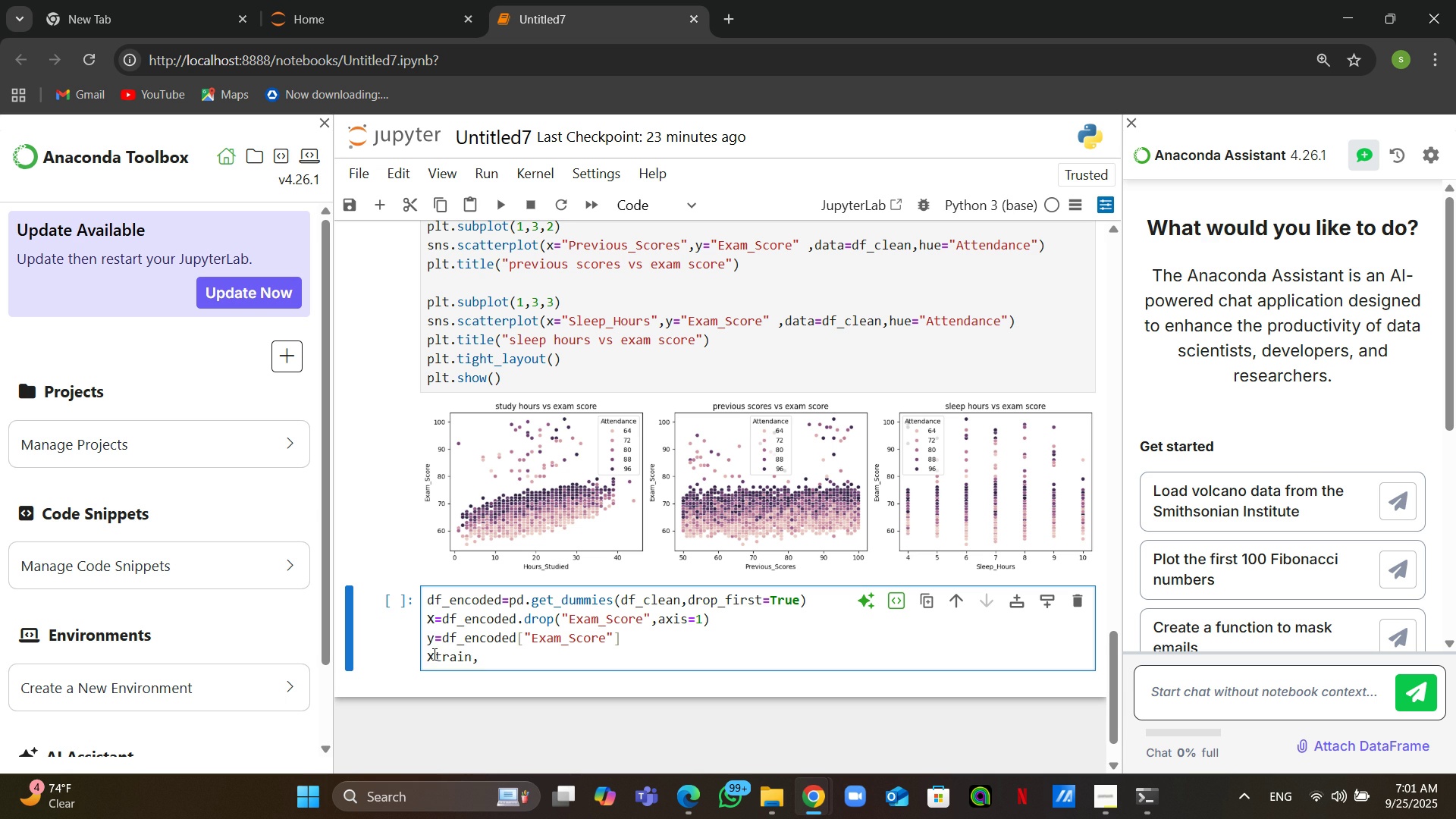 
left_click([490, 661])
 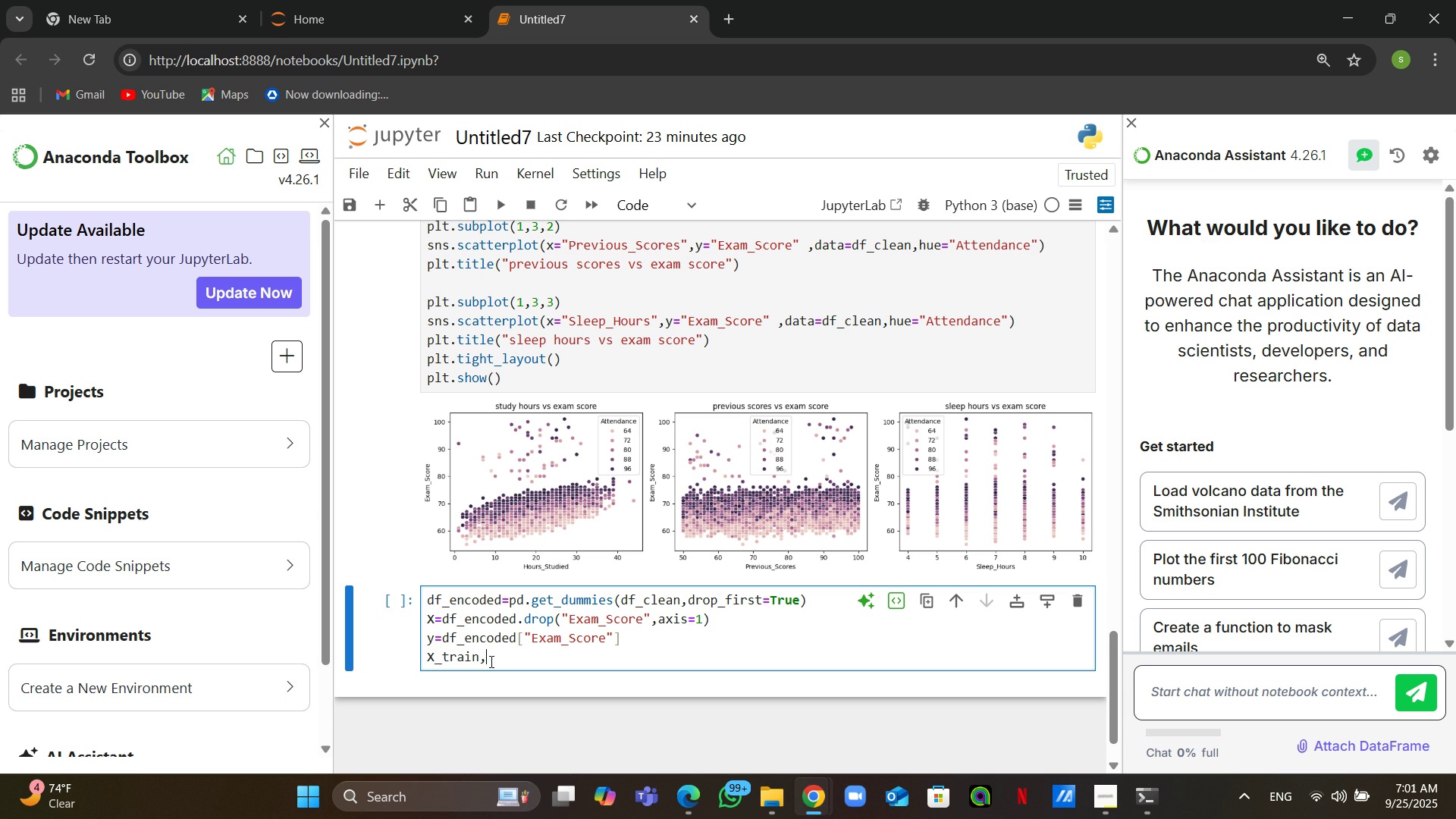 
type(X_test,y_train,y_test)
 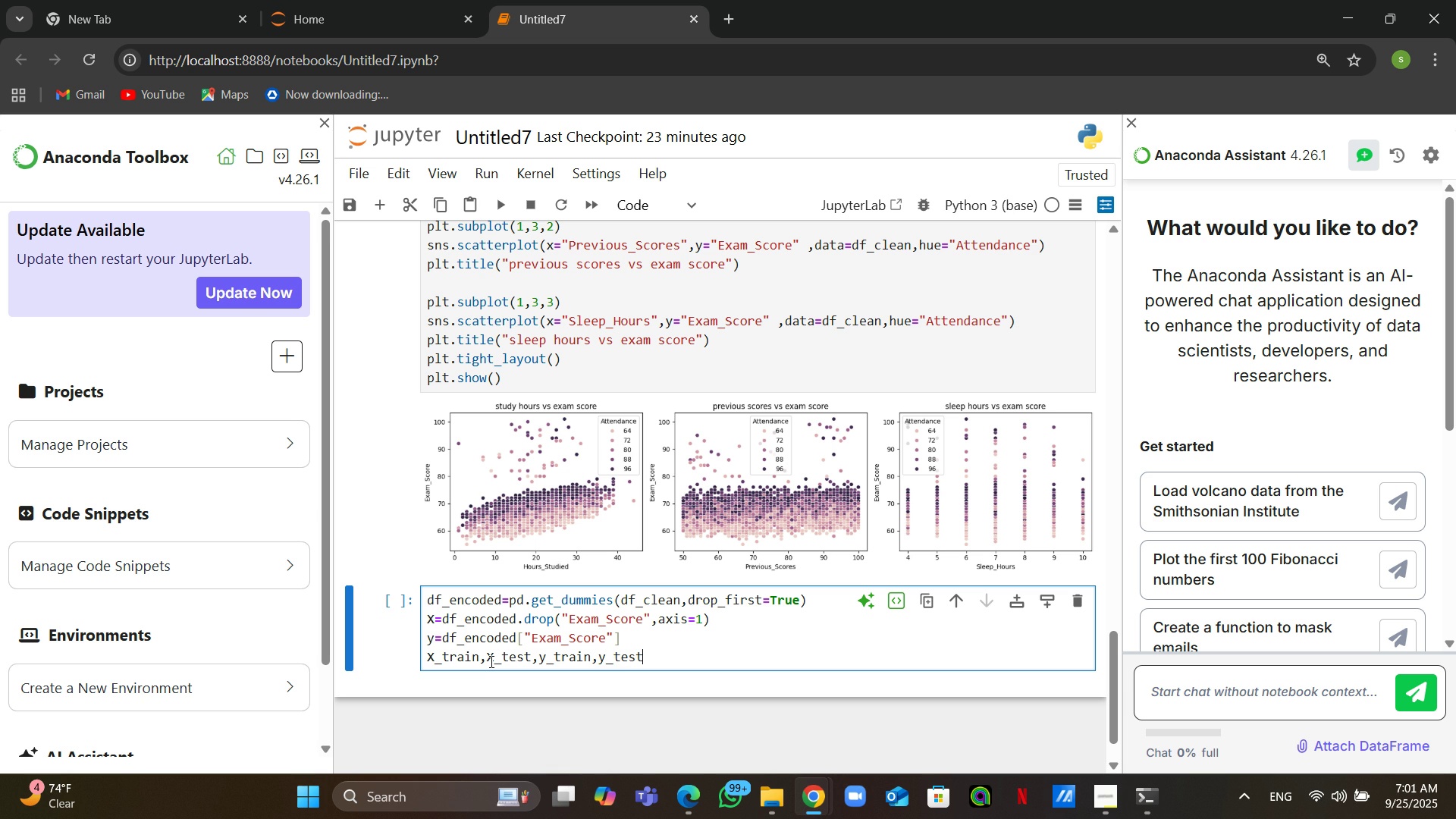 
key(Equal)
 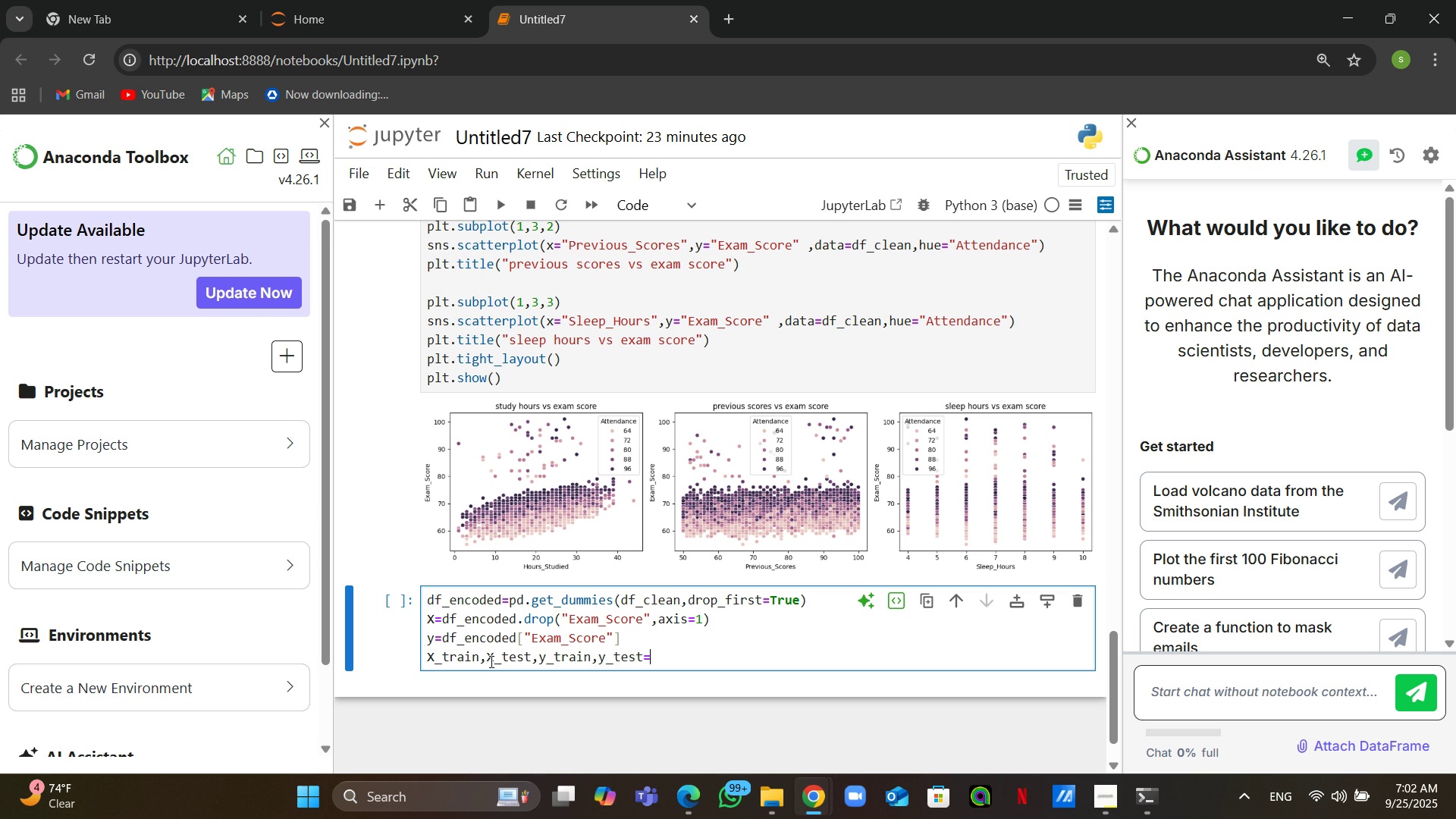 
type(train_test_split)
 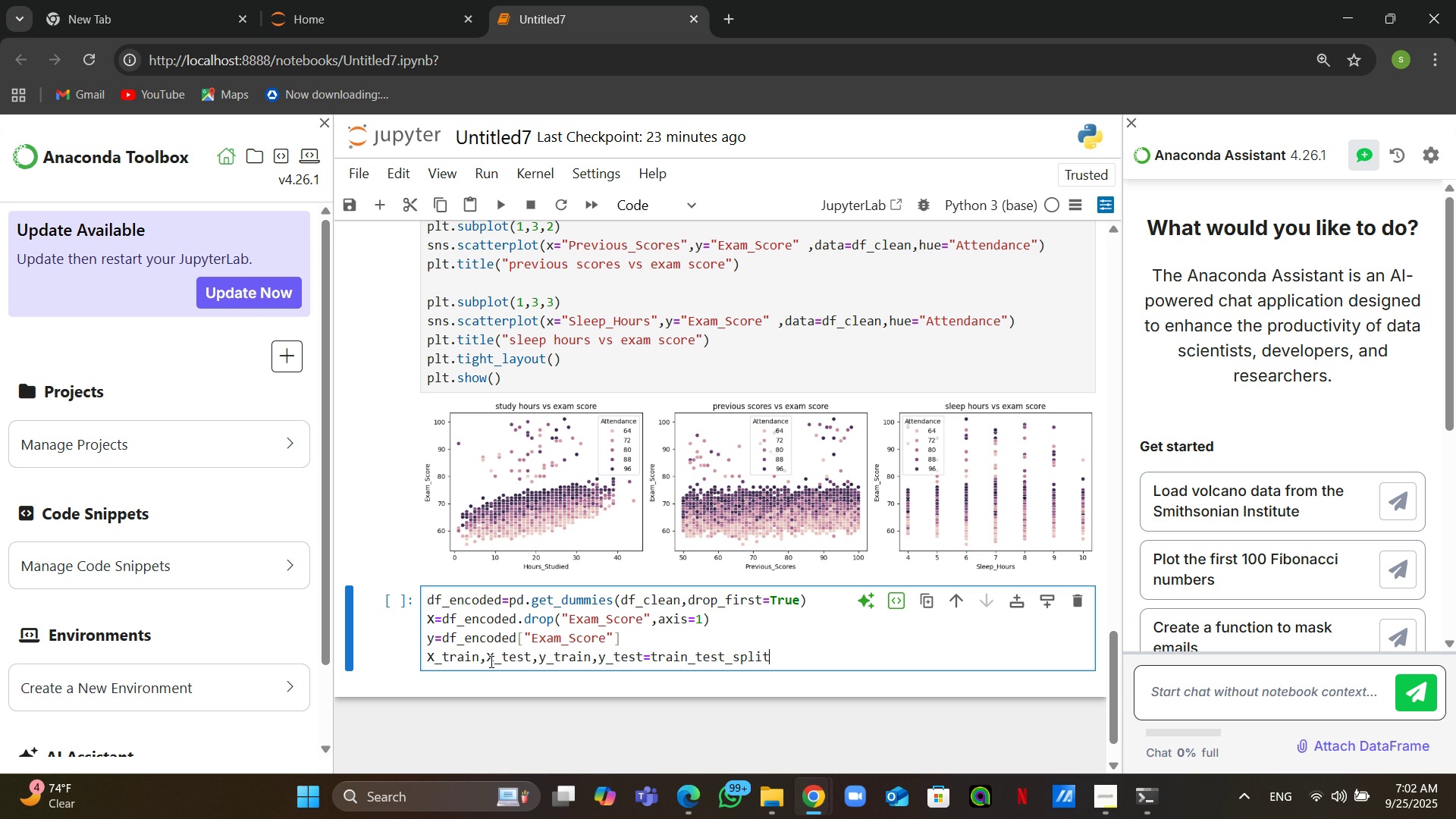 
wait(5.71)
 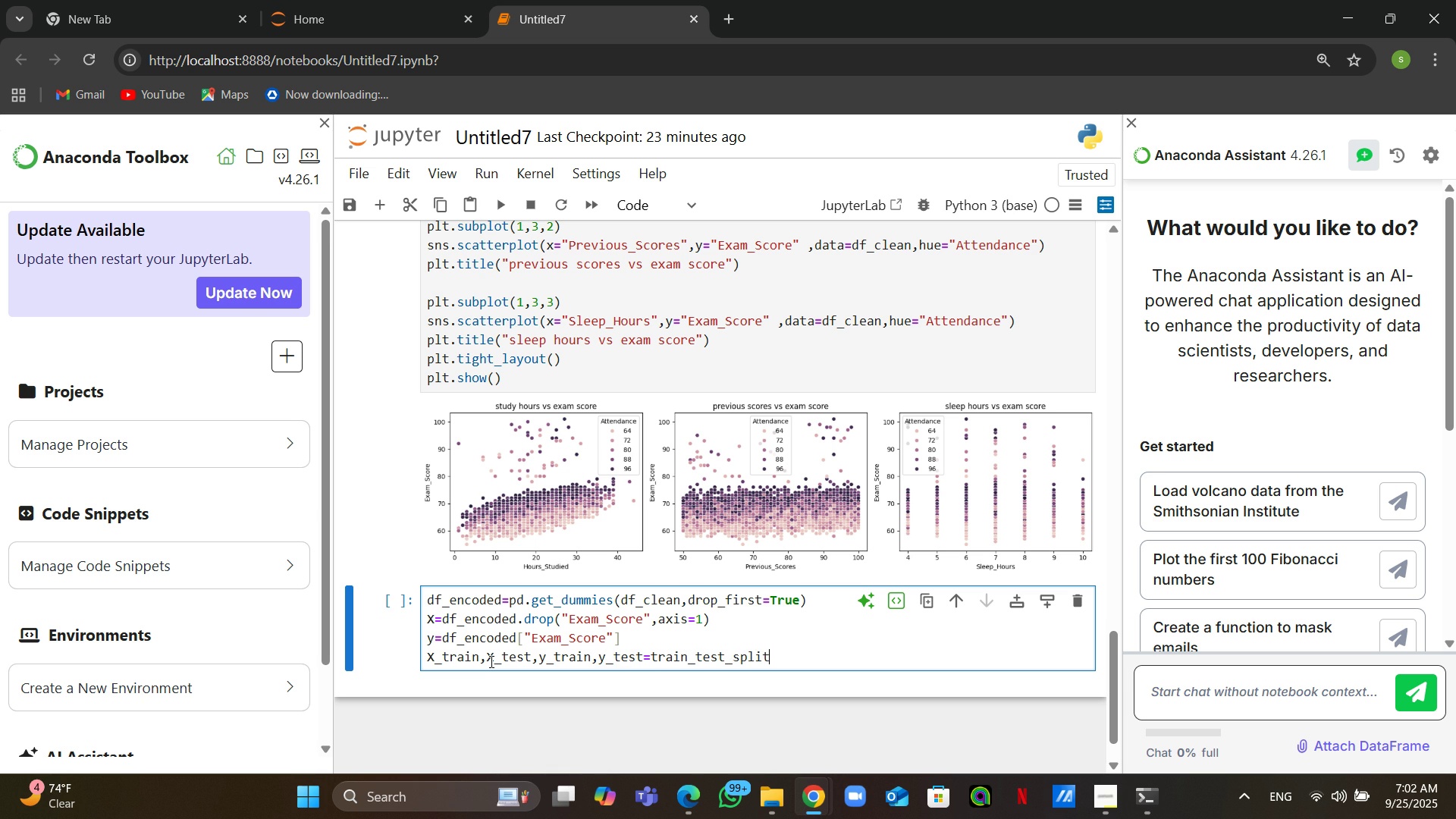 
key(Shift+9)
 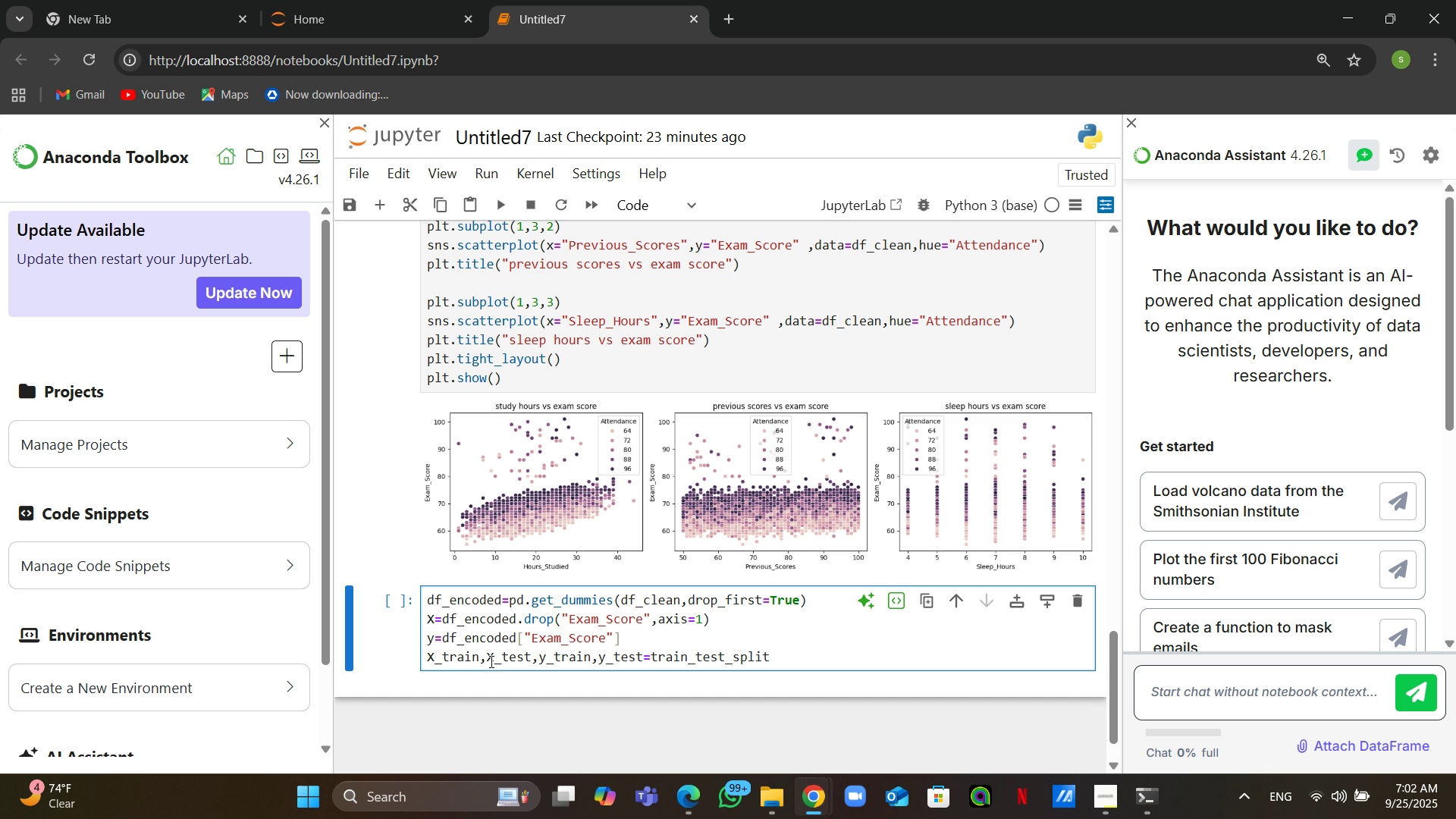 
key(Shift+X)
 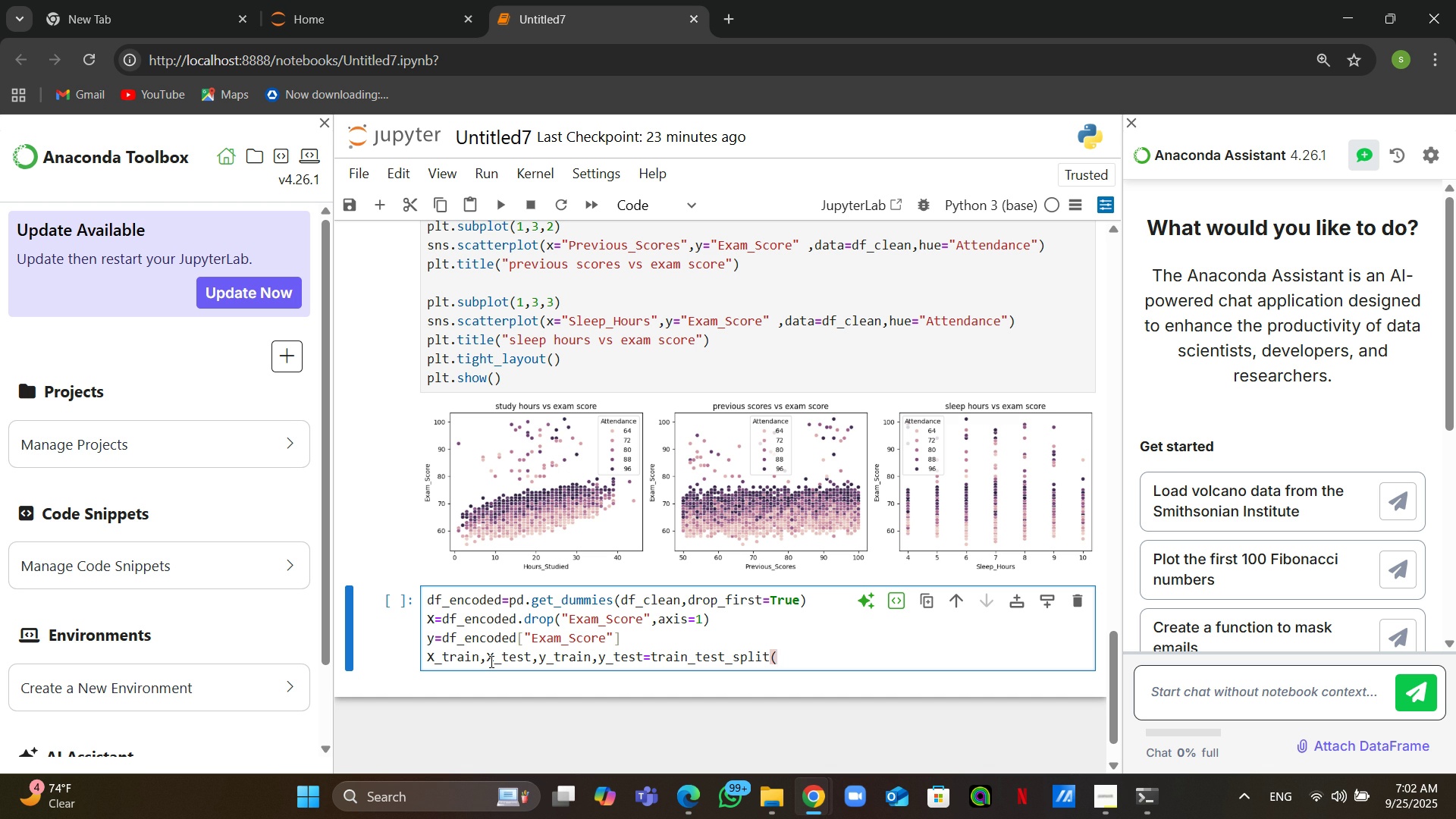 
key(Comma)
 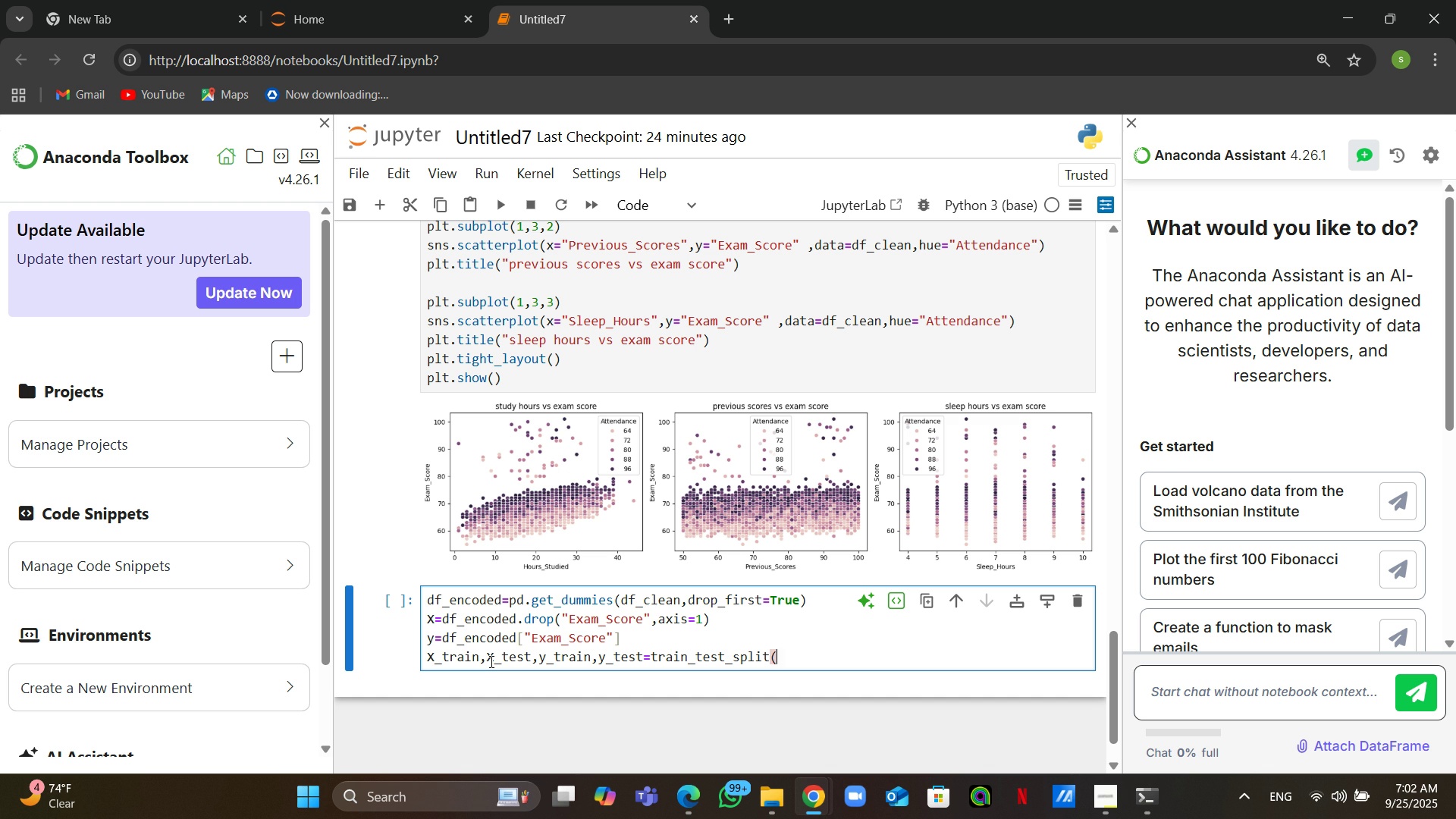 
key(Y)
 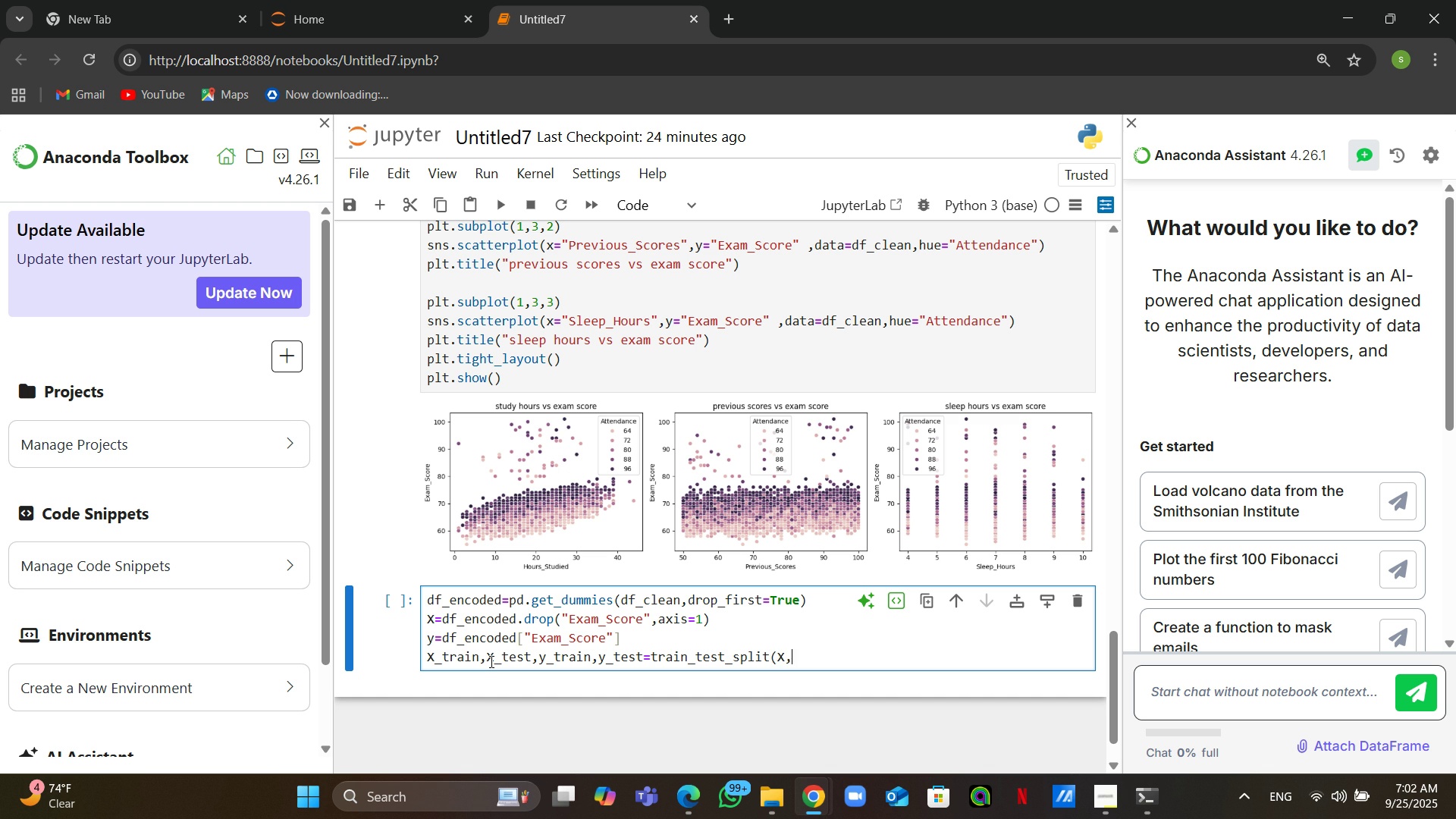 
key(Comma)
 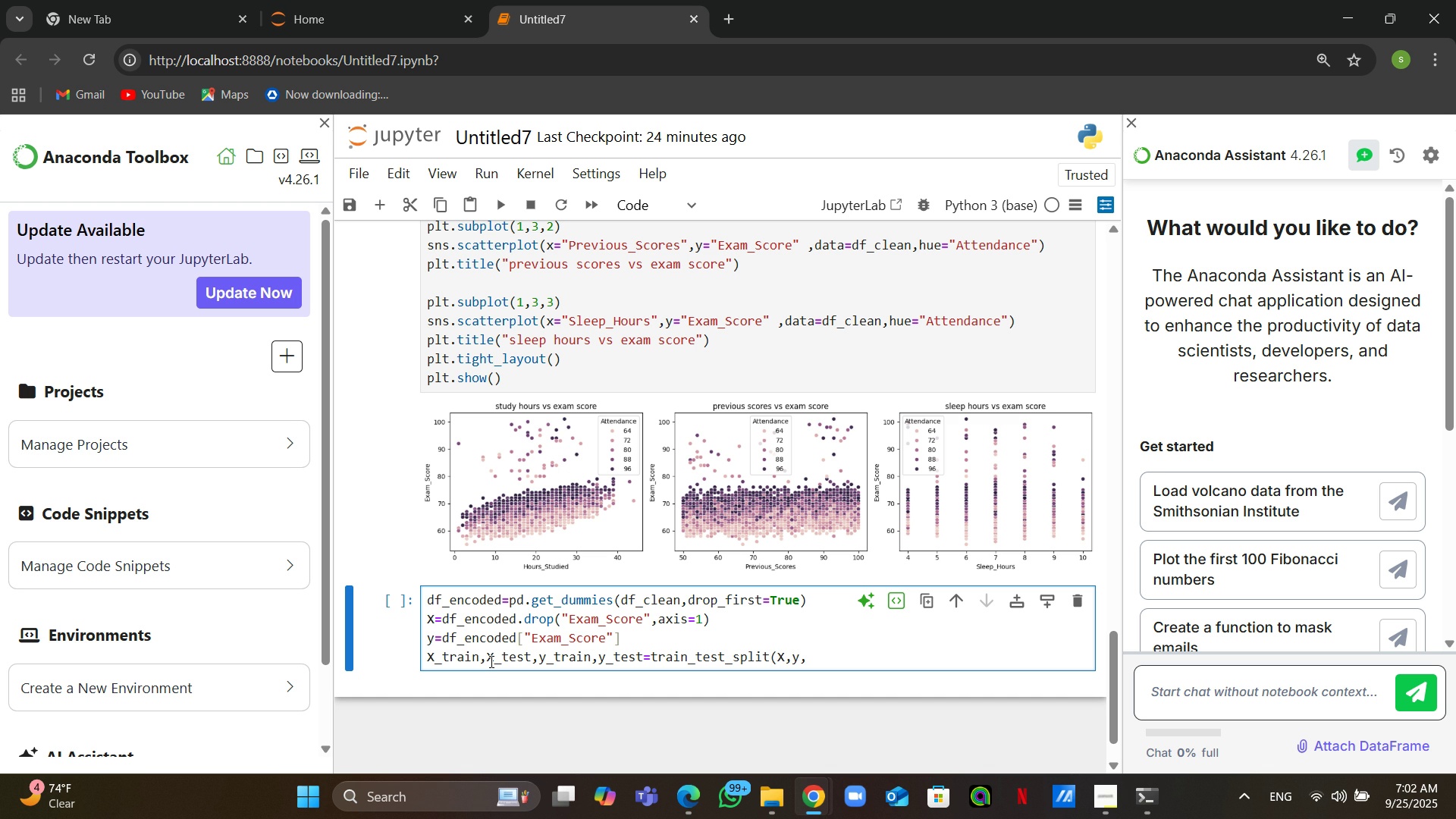 
type(test_size=0.2,random_state=42))
 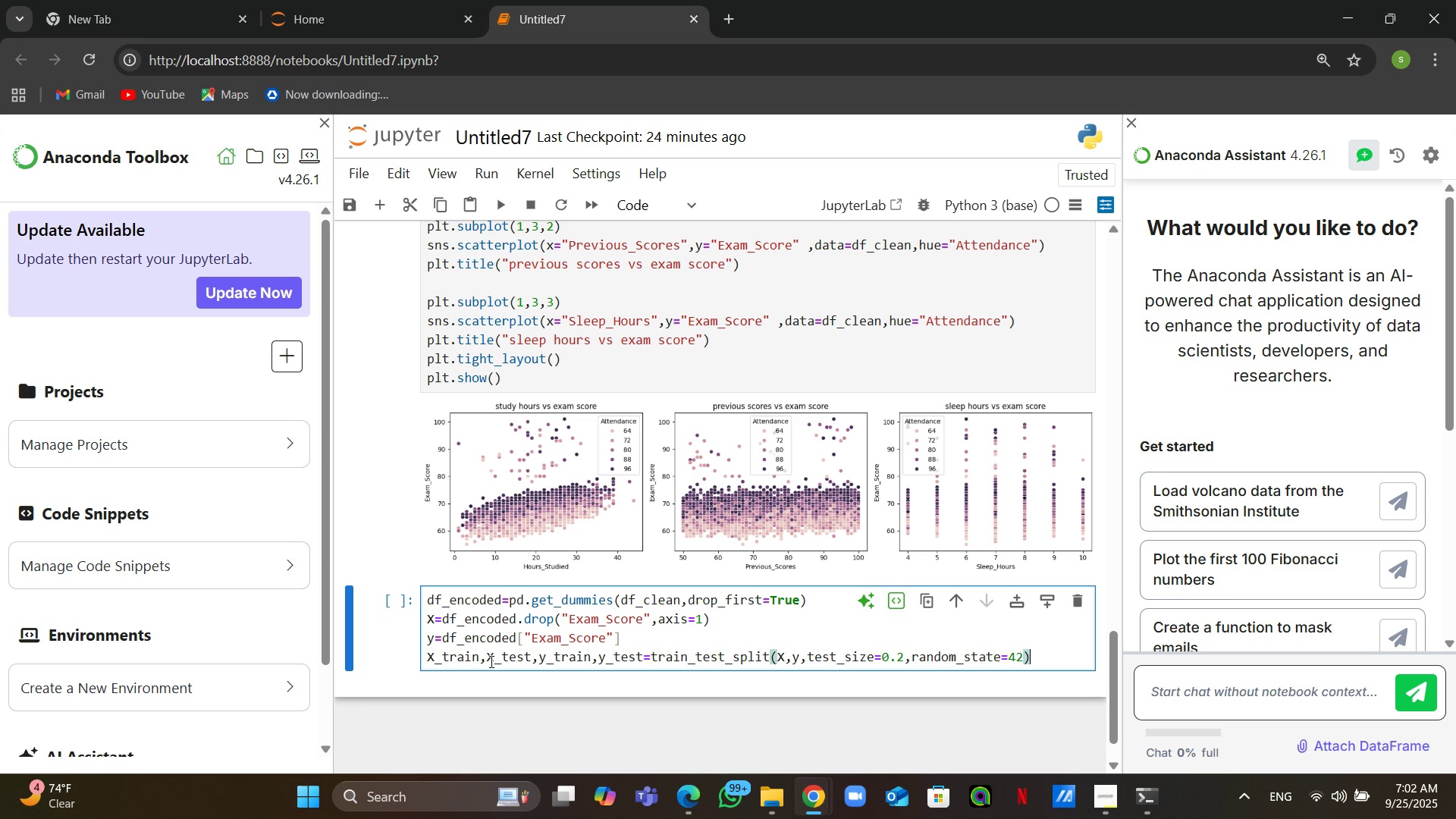 
key(Control+Enter)
 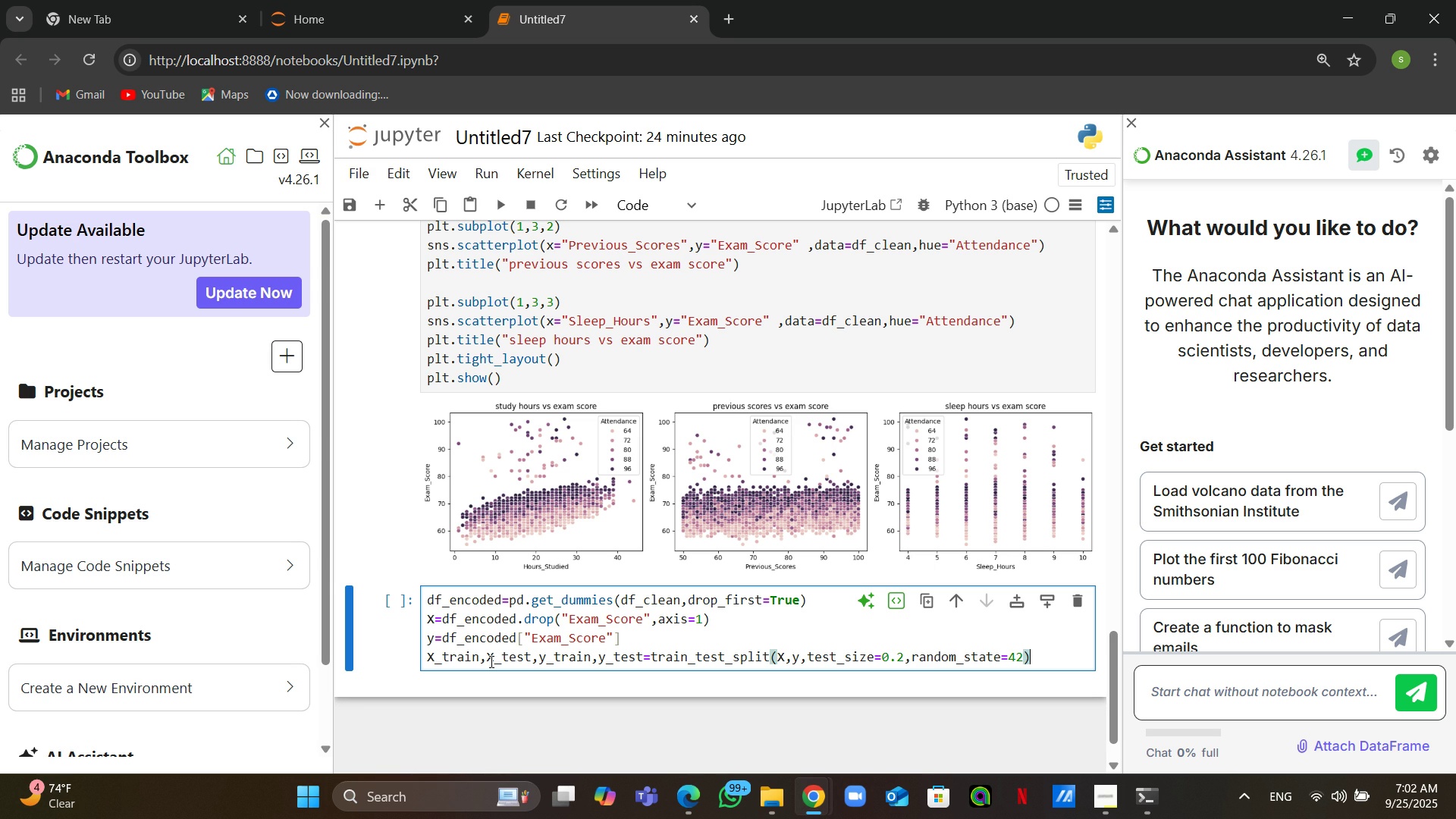 
wait(7.42)
 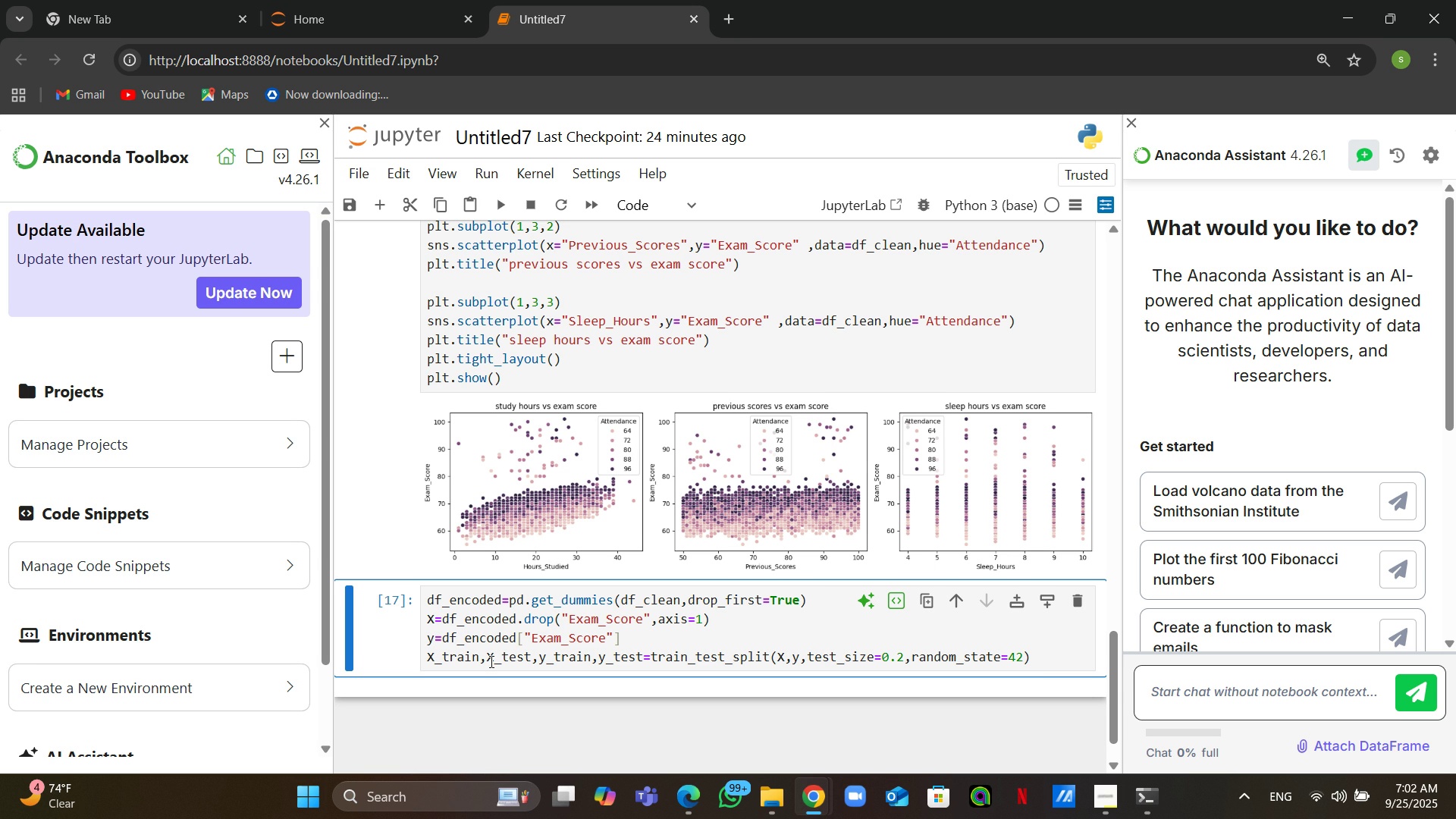 
left_click([676, 651])